 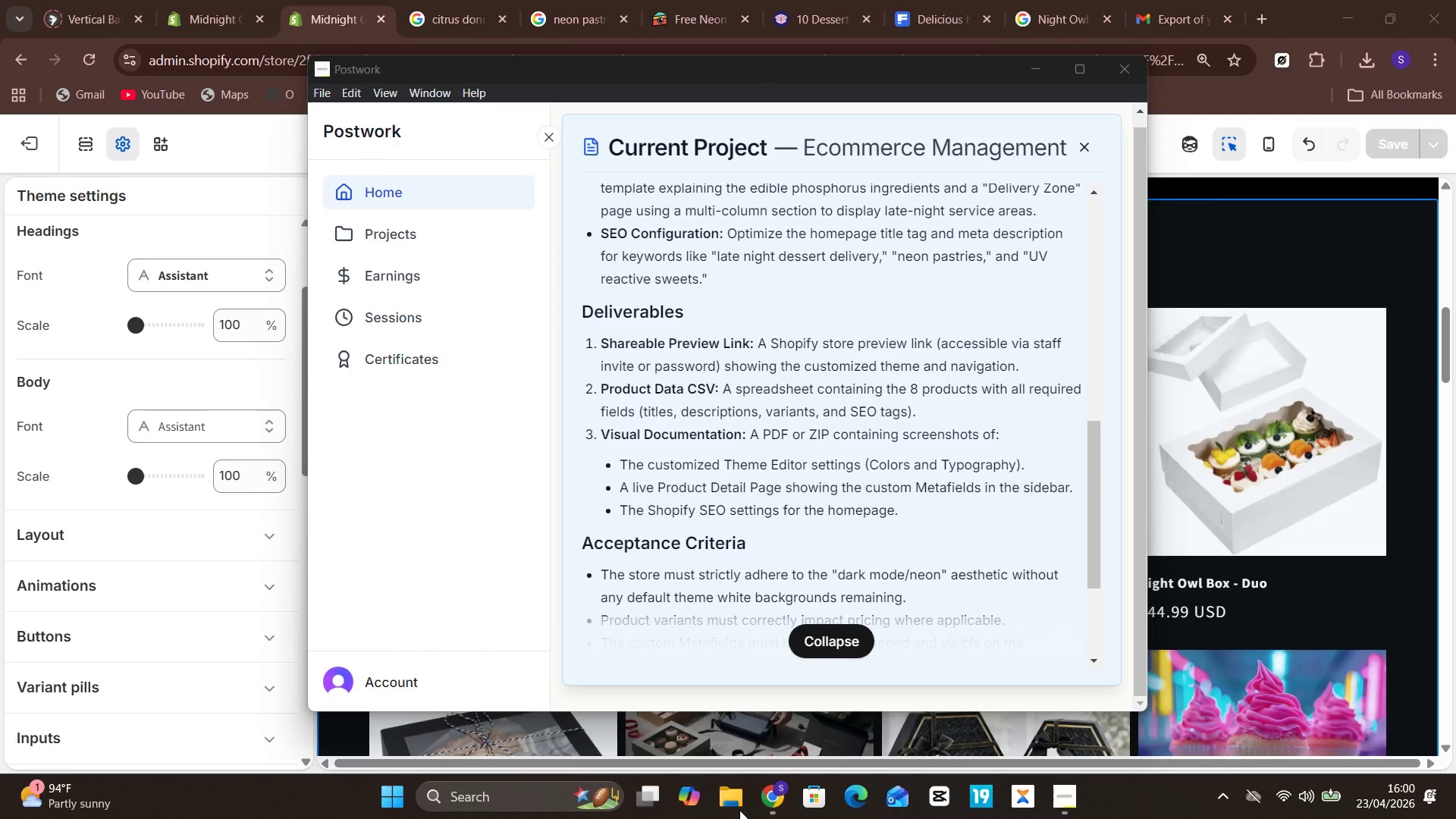 
left_click([402, 512])
 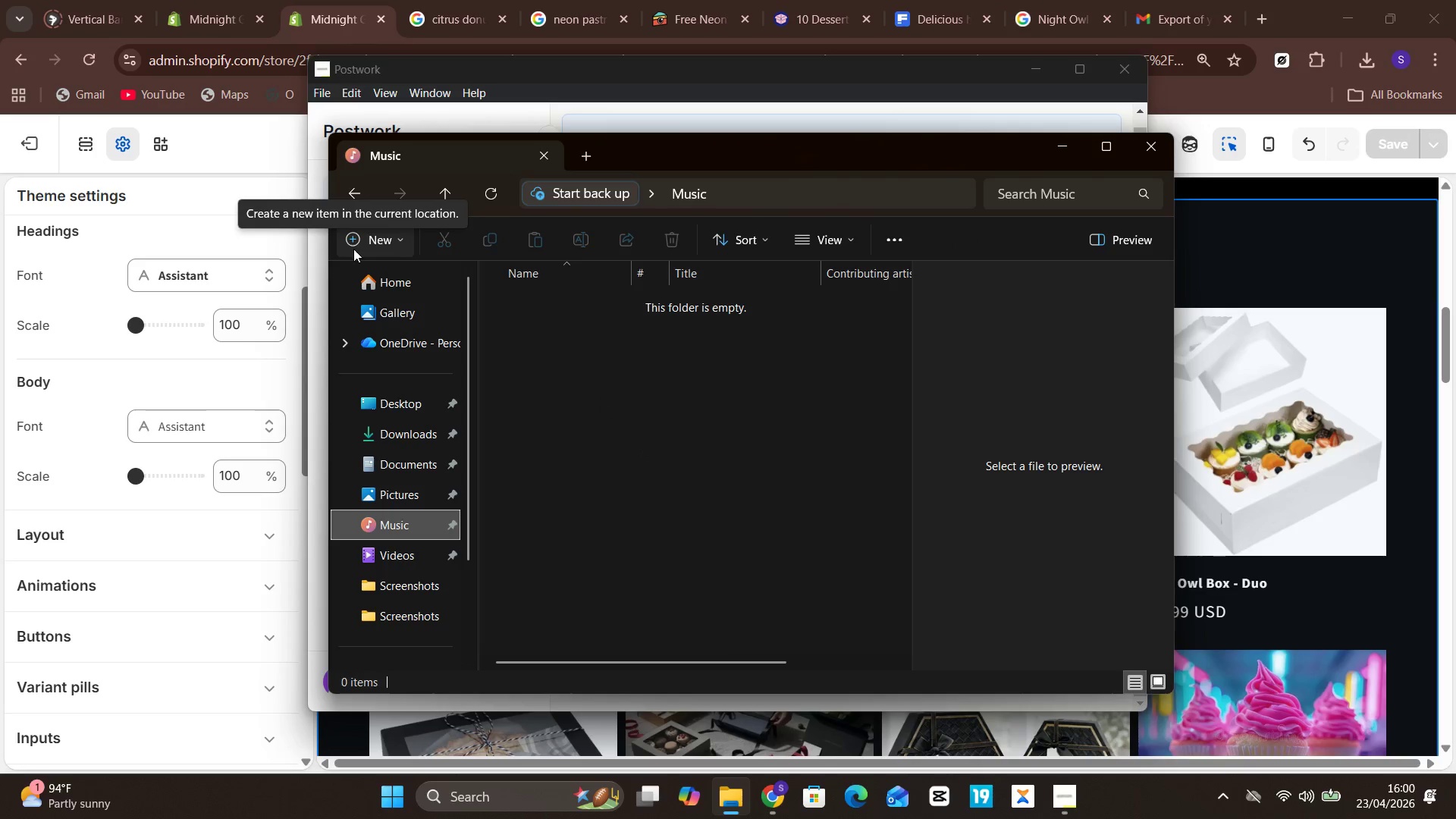 
left_click([353, 249])
 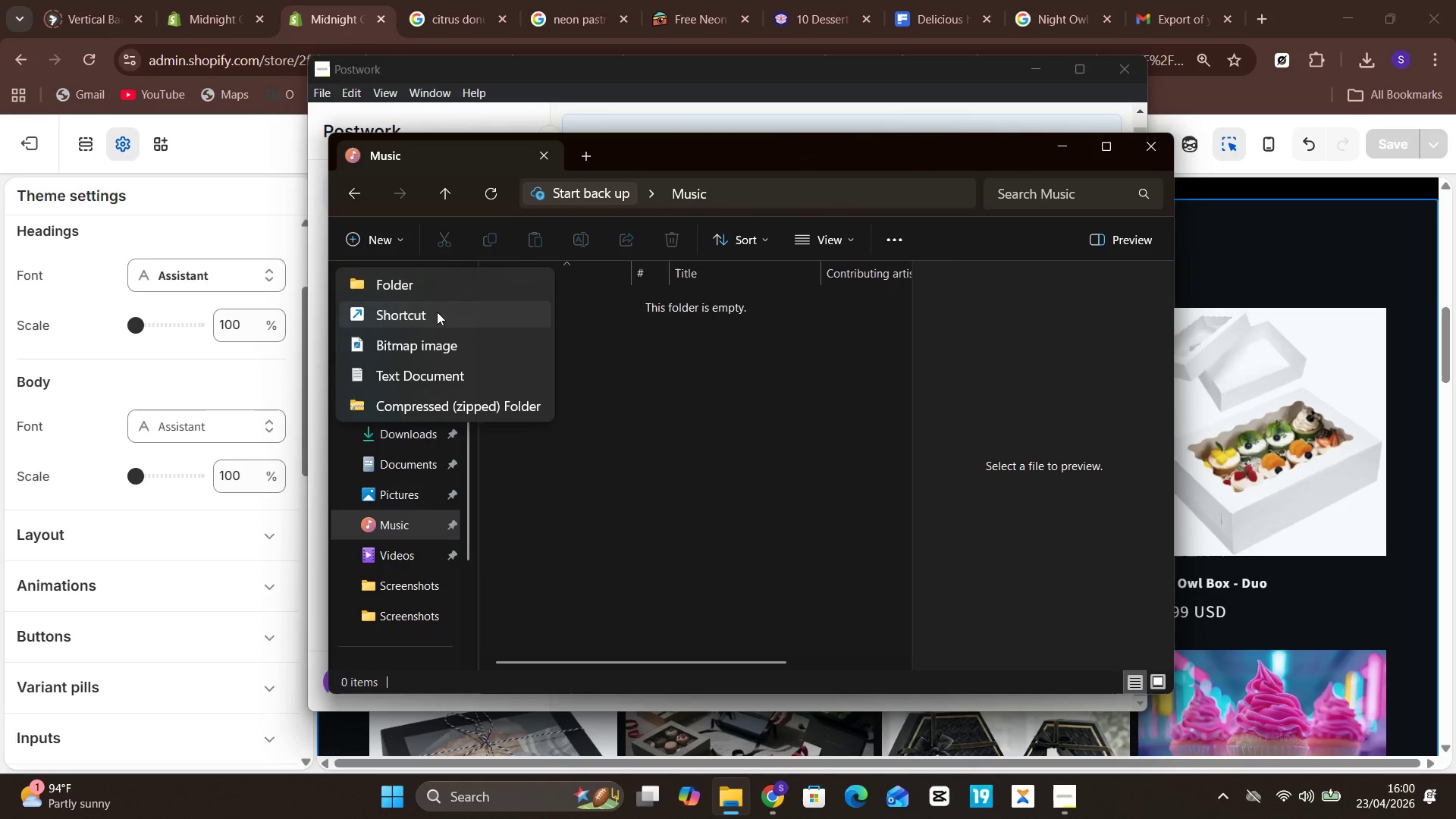 
left_click([428, 292])
 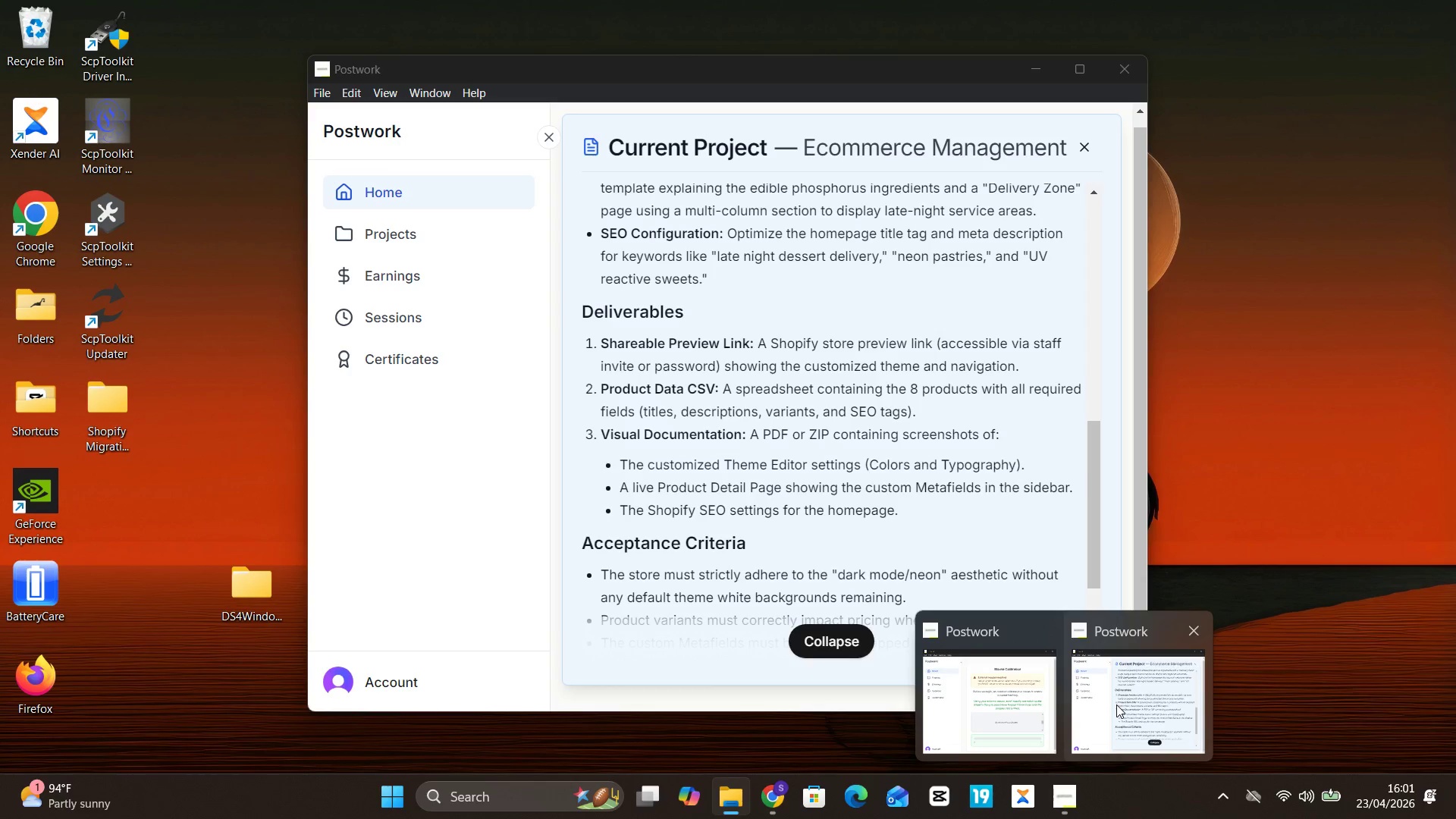 
wait(15.66)
 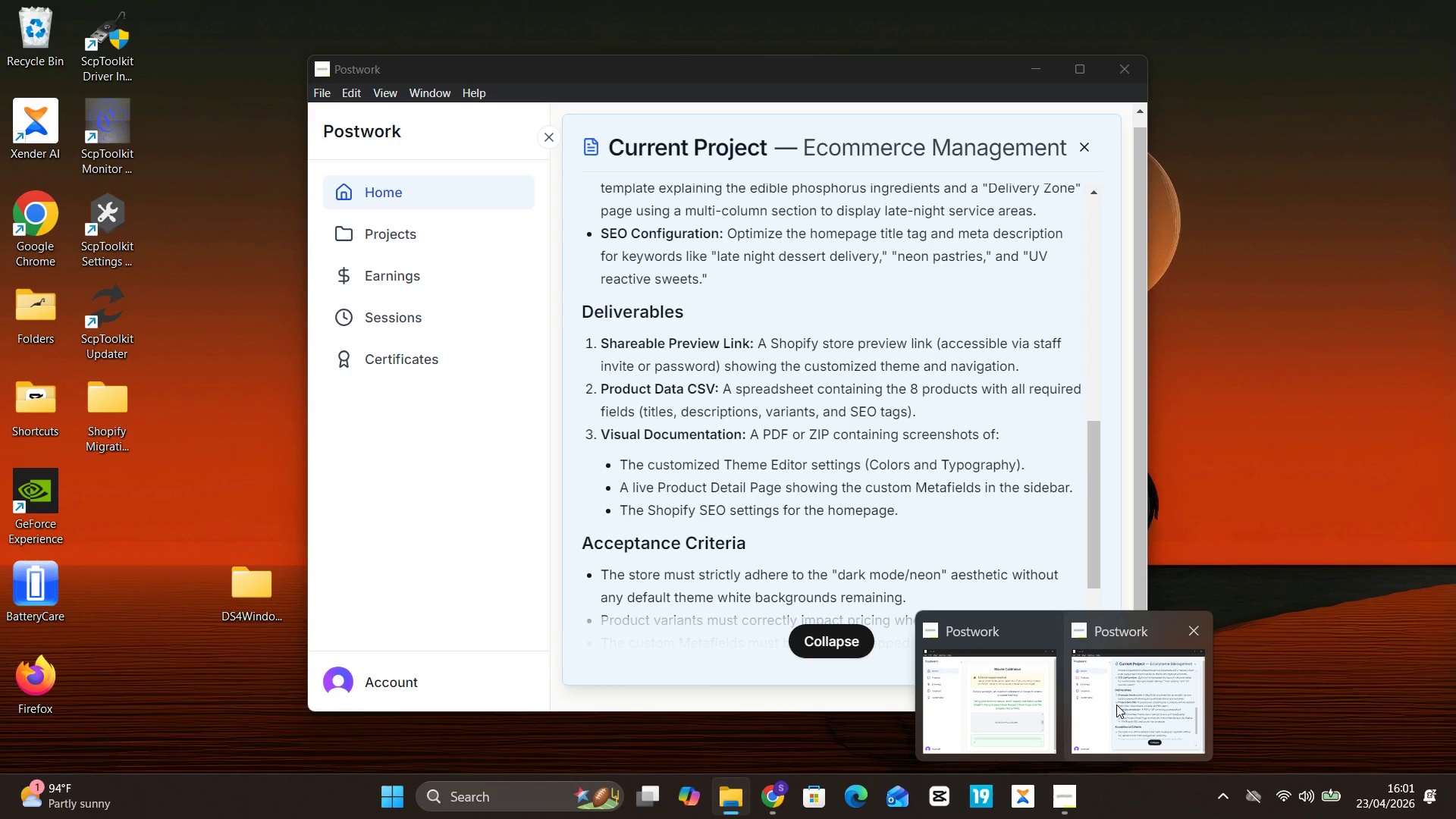 
type(Screenshots)
 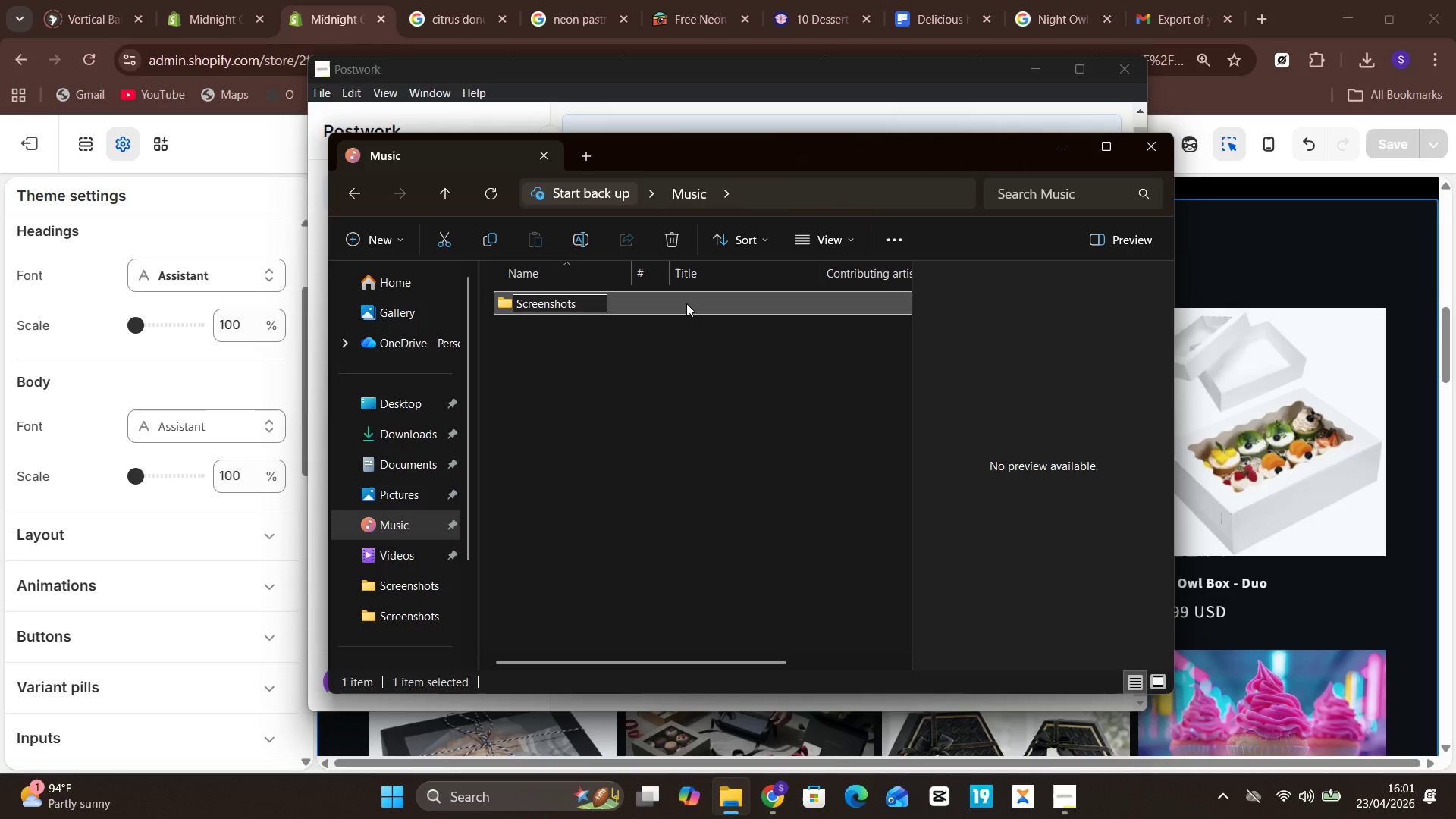 
left_click([686, 303])
 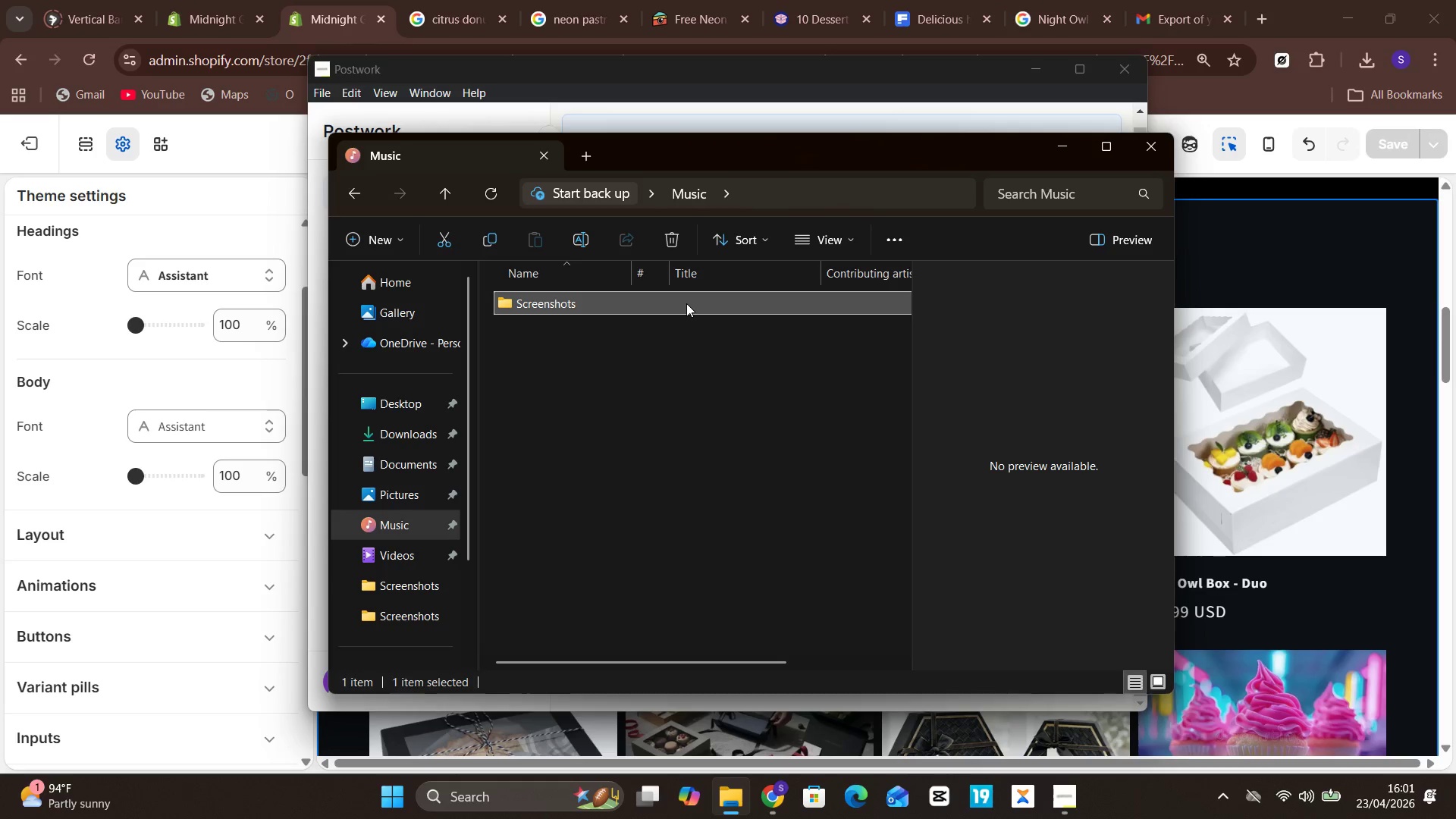 
left_click([686, 303])
 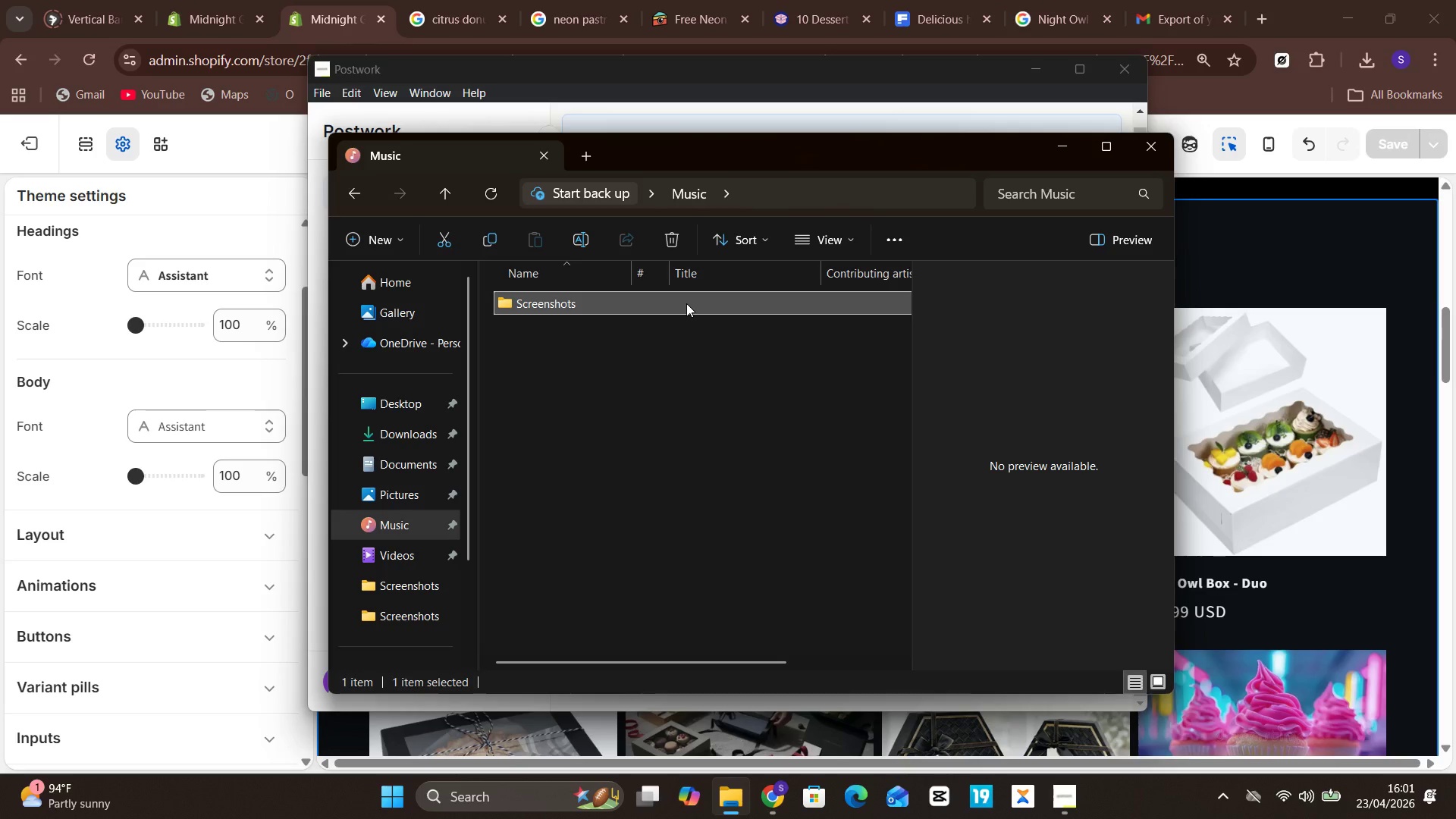 
double_click([686, 303])
 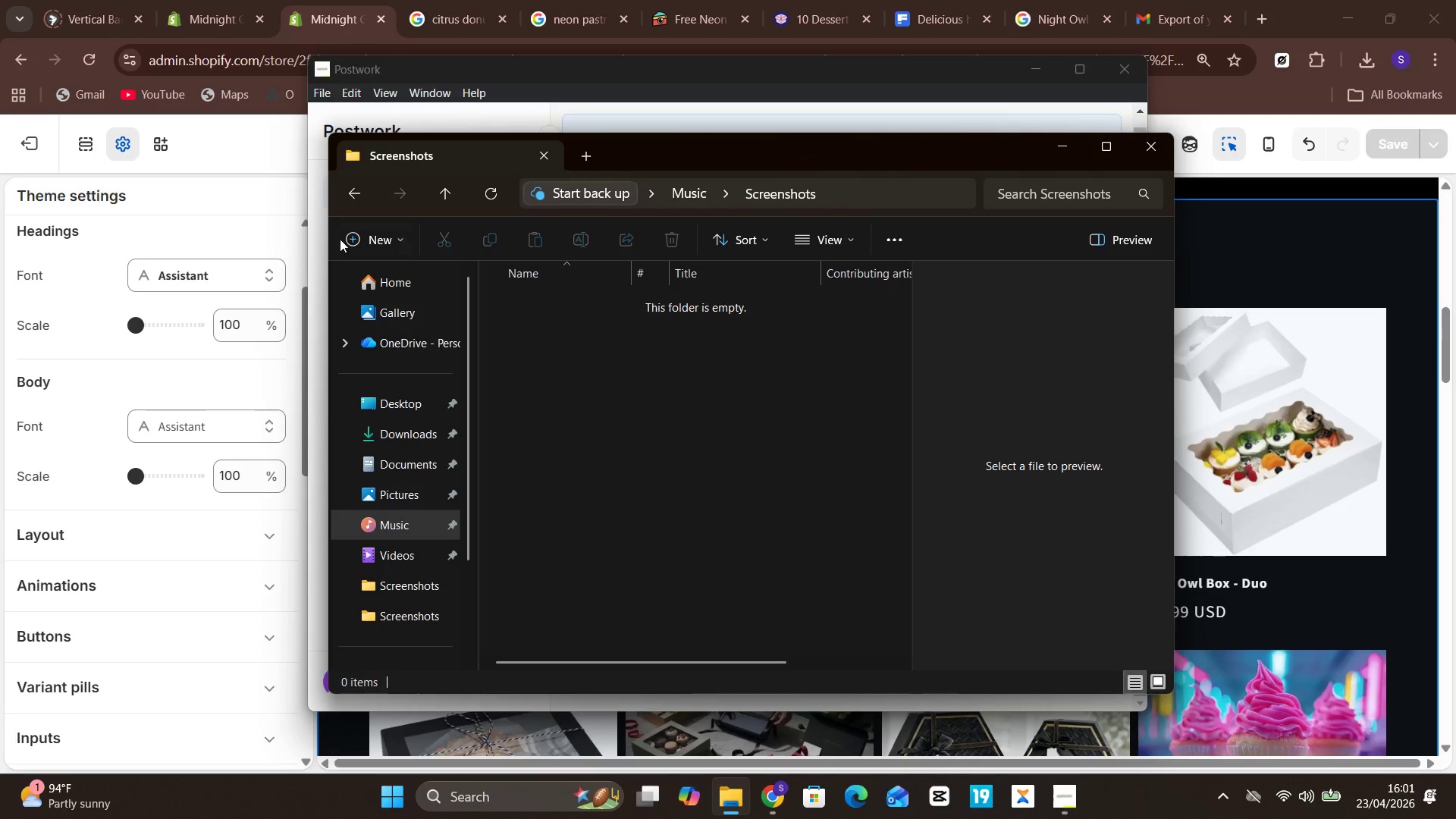 
left_click([353, 240])
 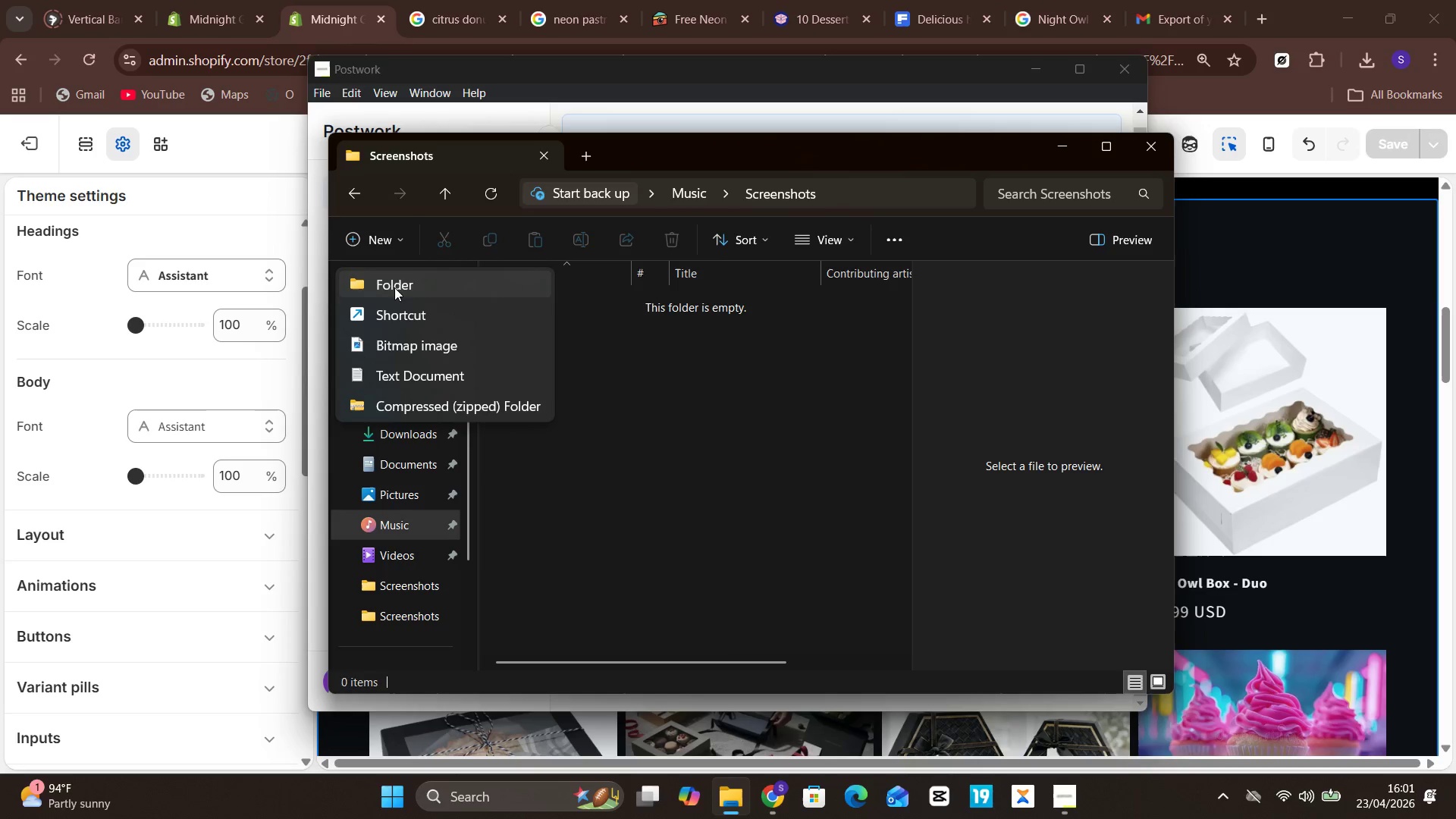 
left_click([400, 292])
 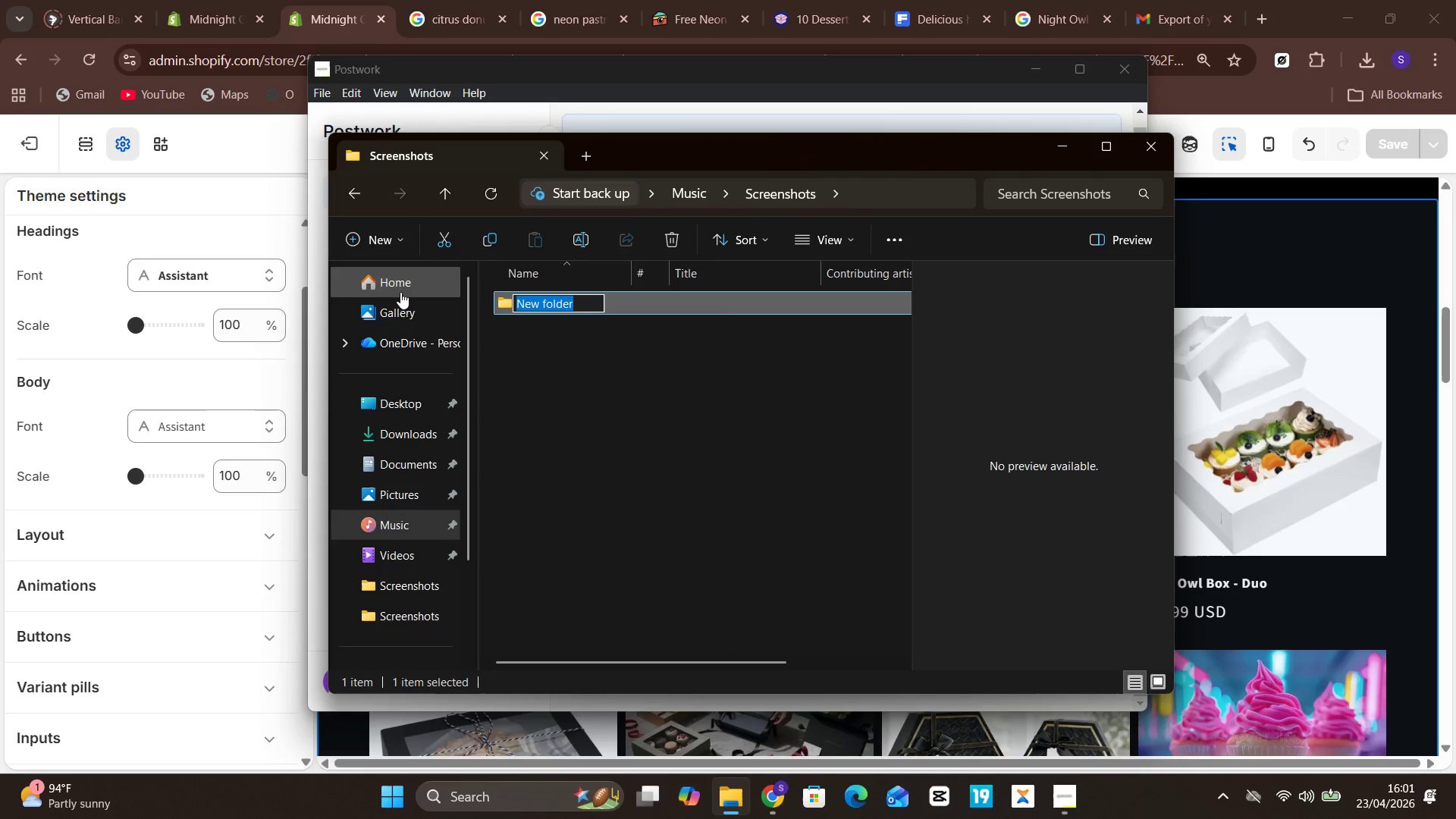 
type(Theme Editor settings screenshot)
 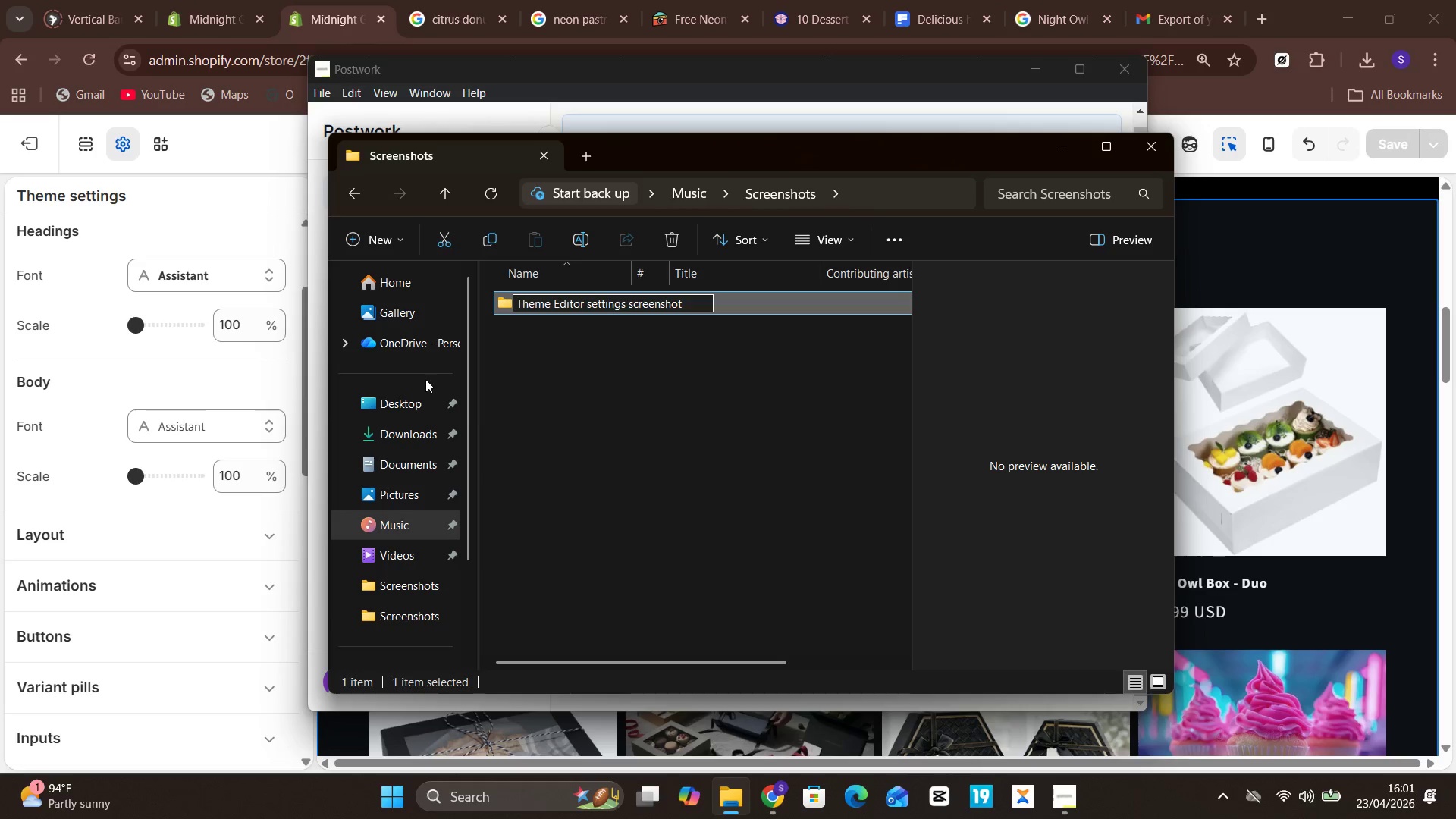 
key(S)
 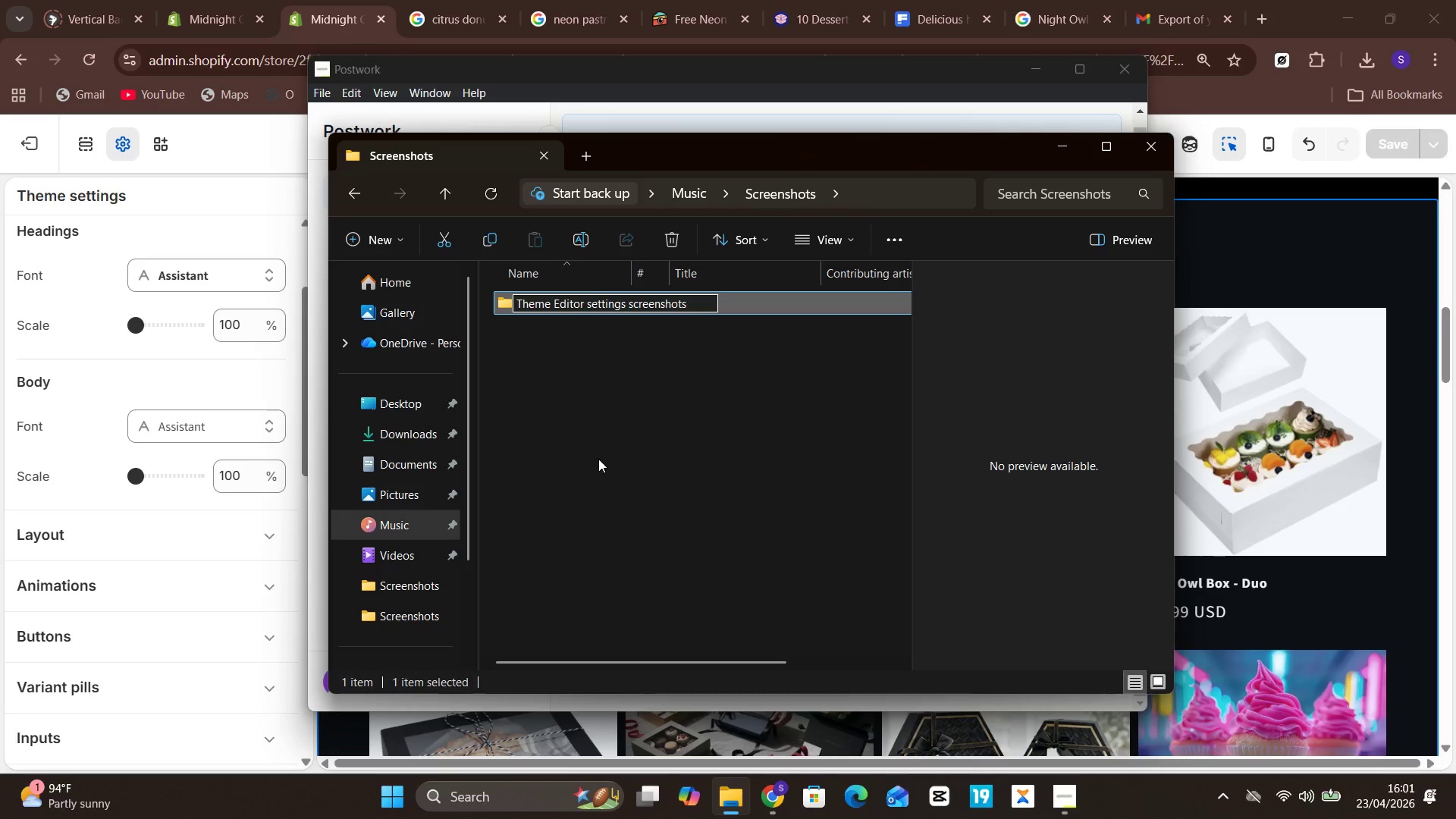 
left_click([598, 459])
 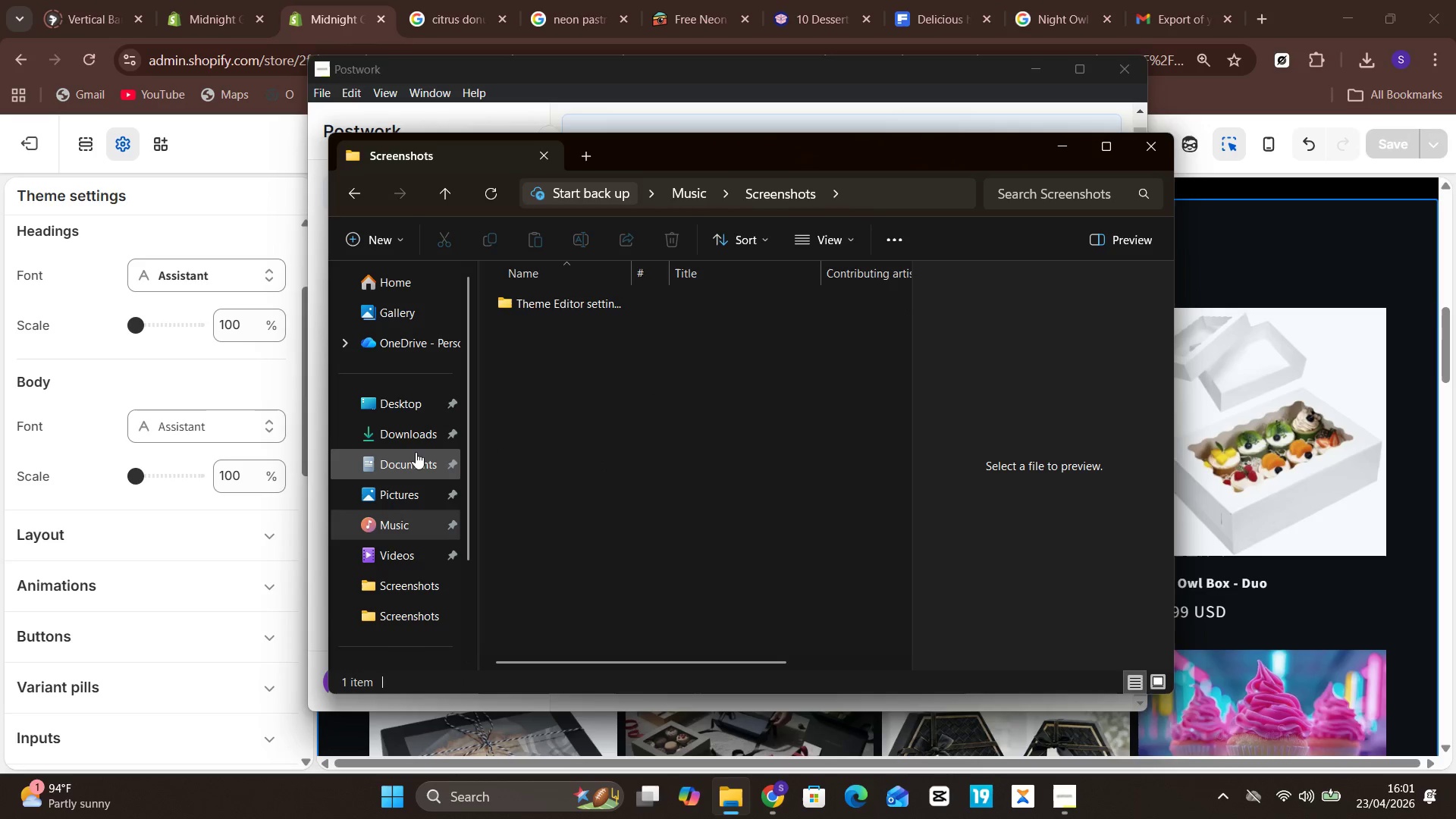 
wait(6.98)
 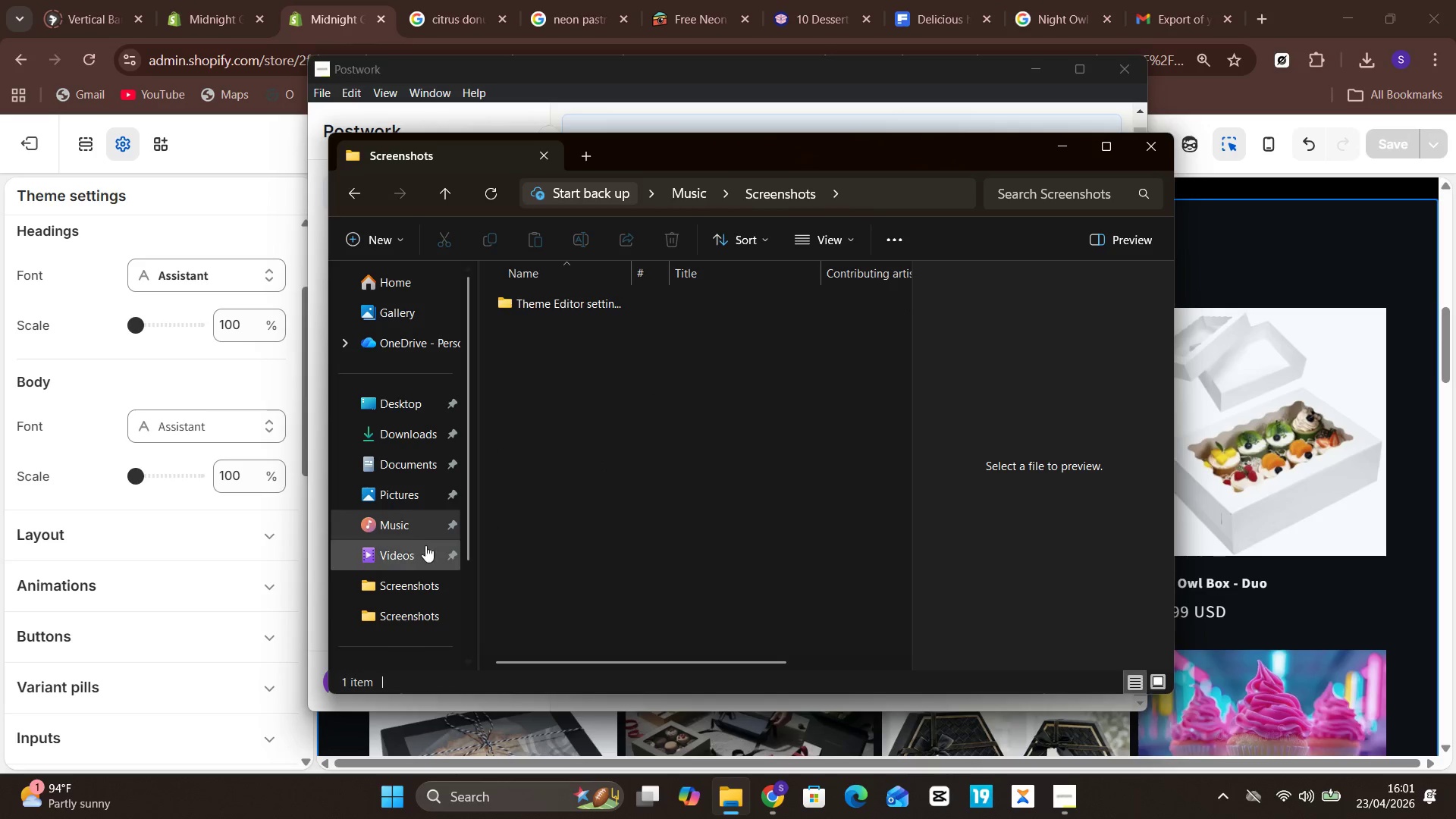 
left_click([400, 499])
 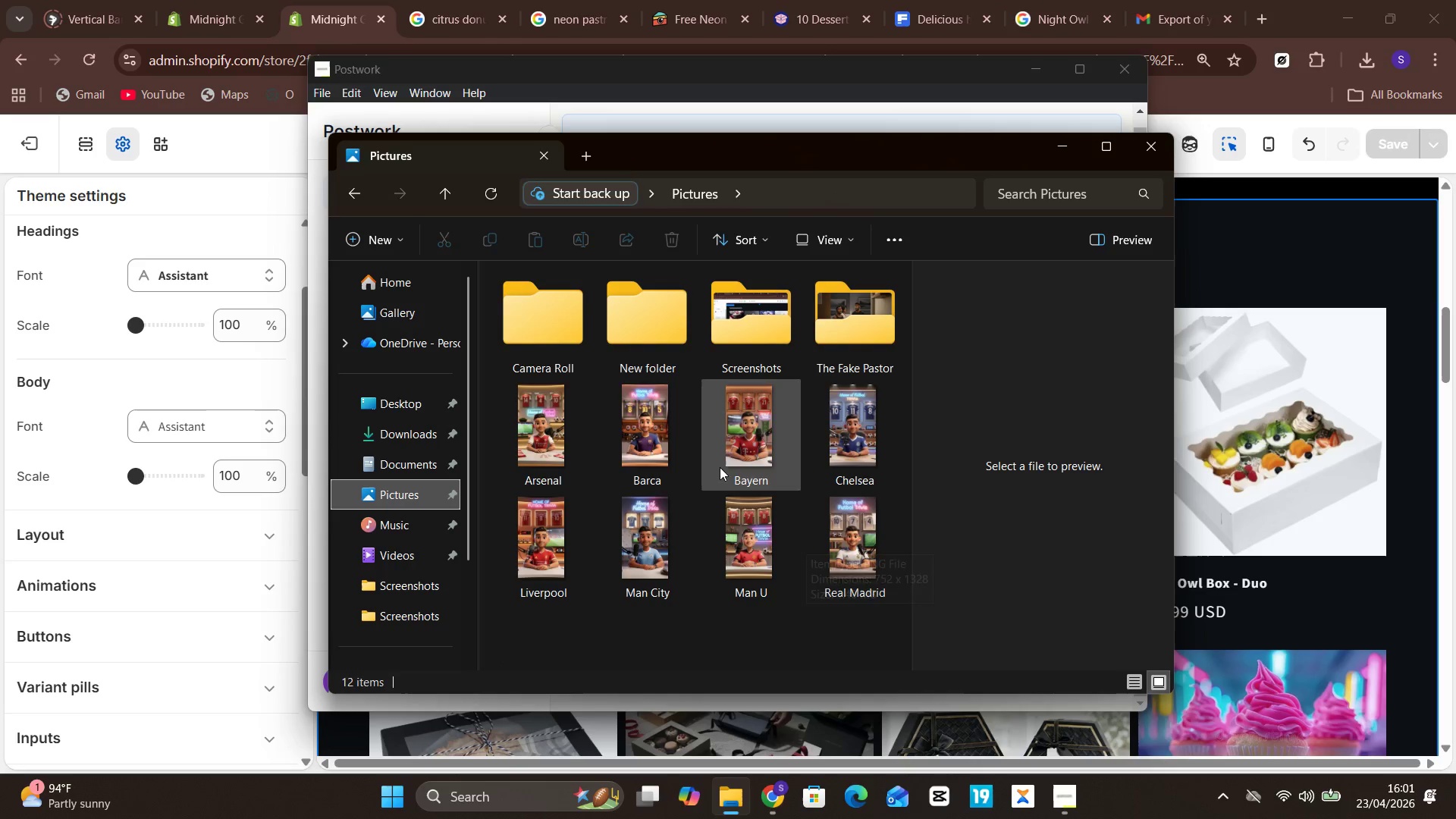 
double_click([748, 371])
 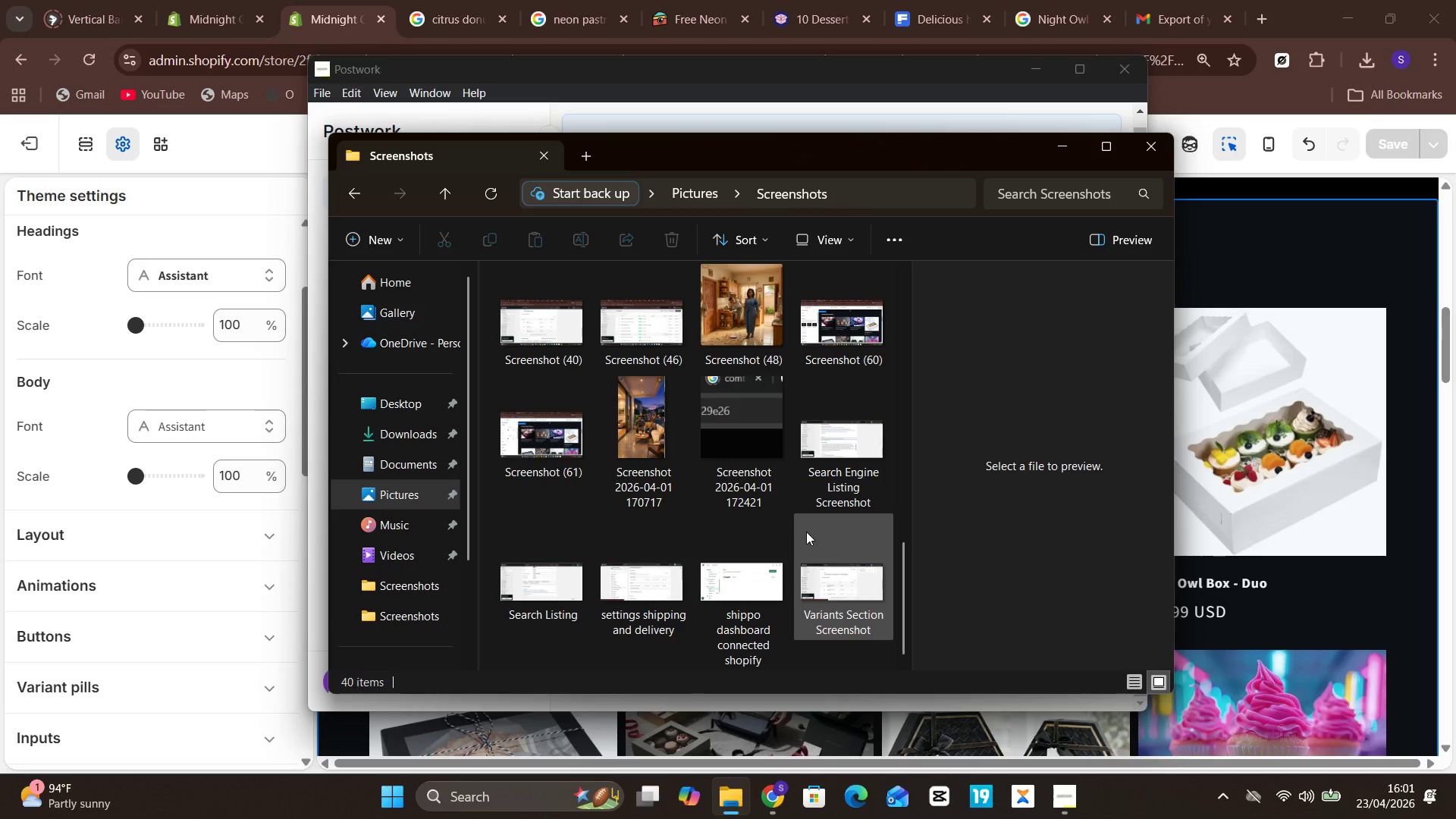 
wait(9.31)
 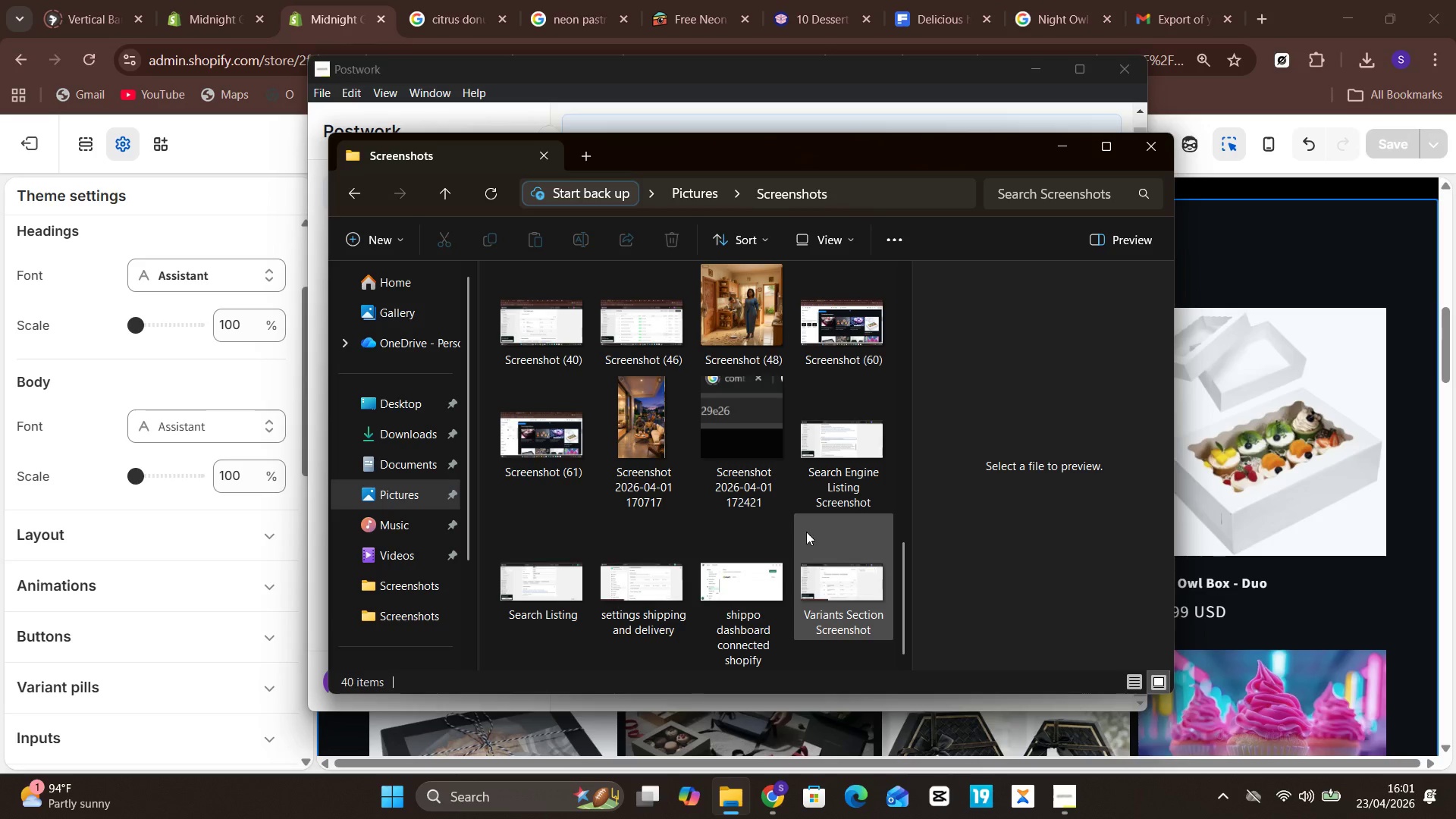 
double_click([557, 428])
 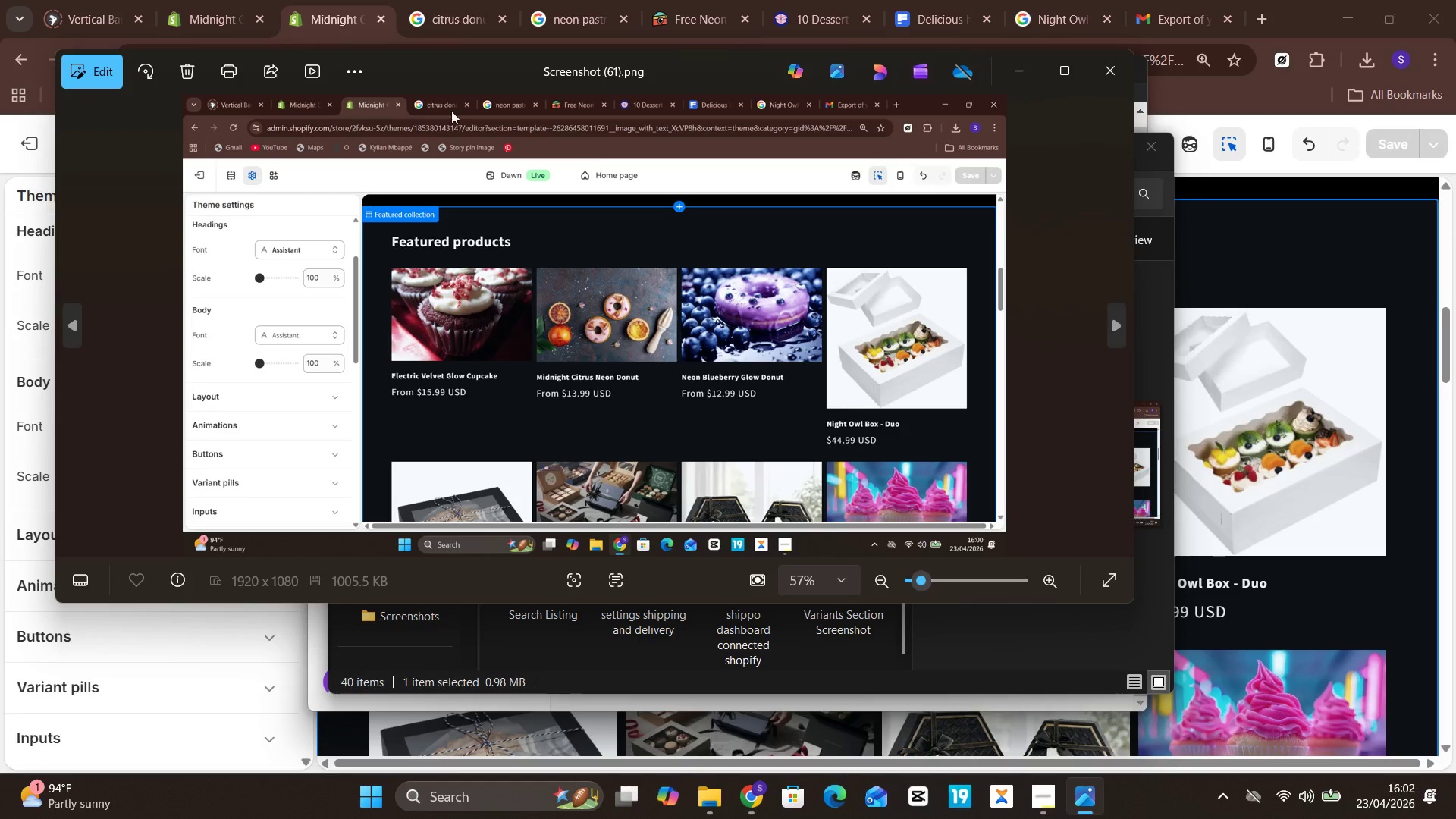 
wait(5.36)
 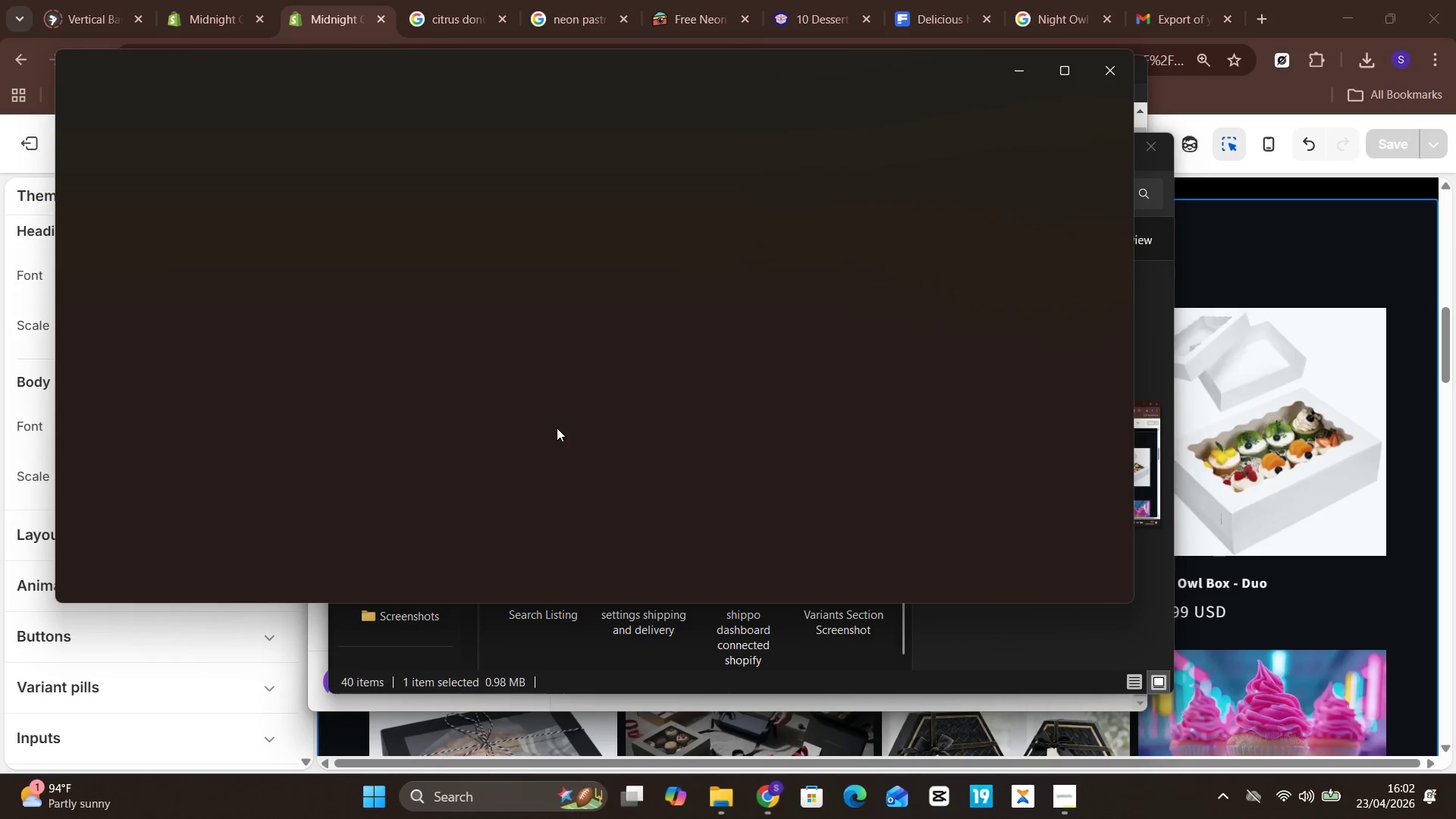 
left_click([82, 69])
 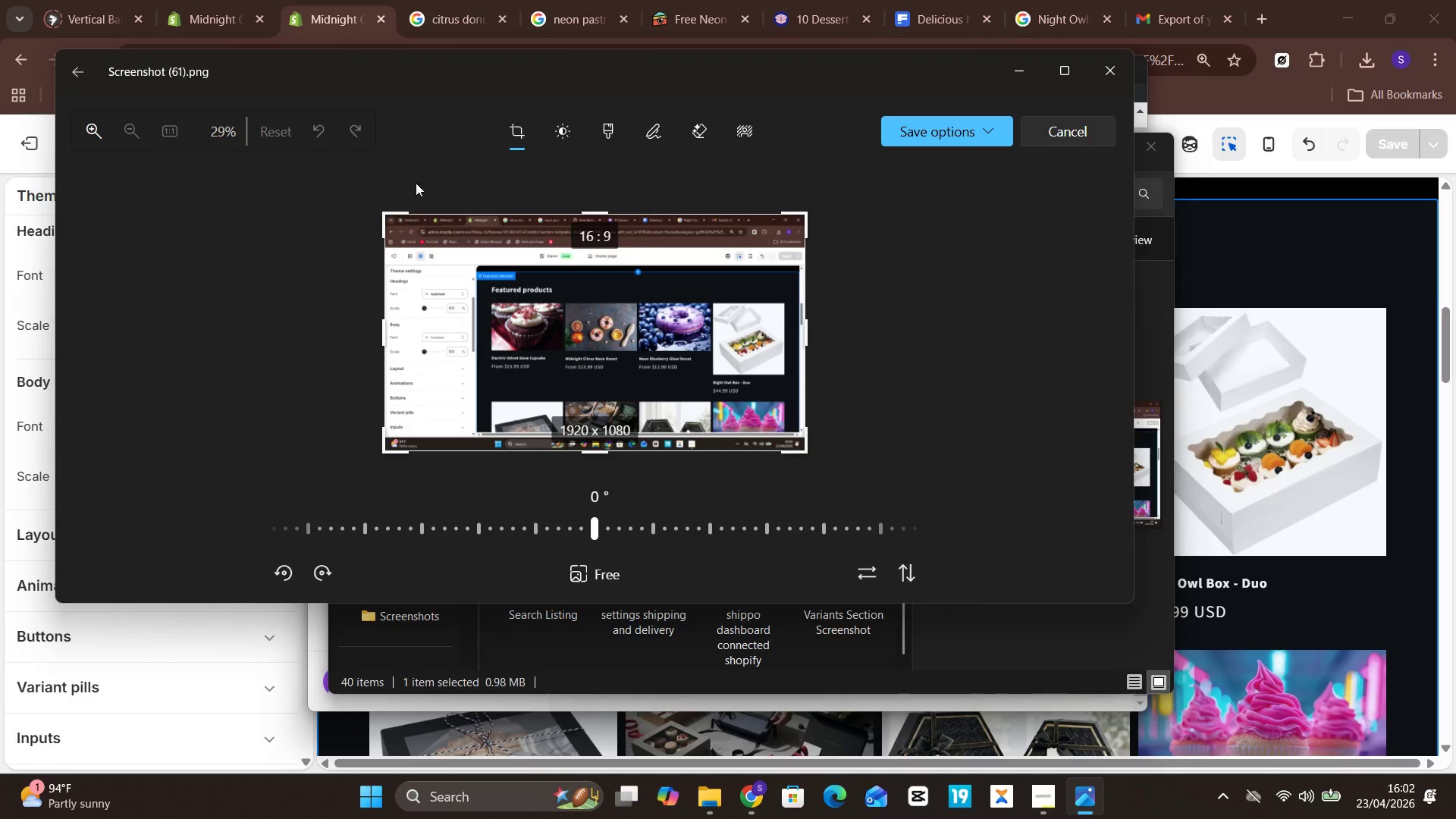 
left_click_drag(start_coordinate=[434, 213], to_coordinate=[451, 255])
 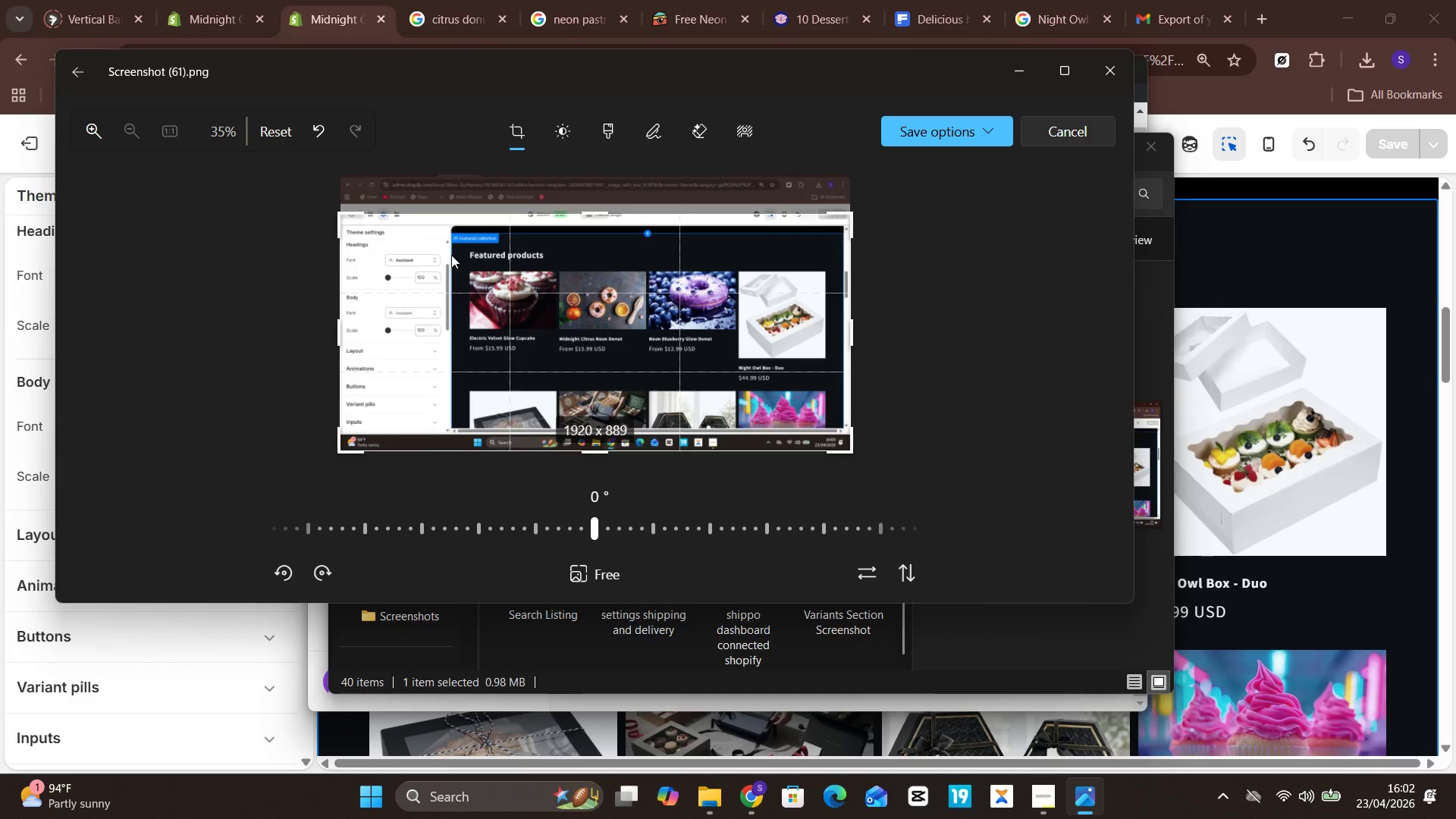 
left_click([451, 255])
 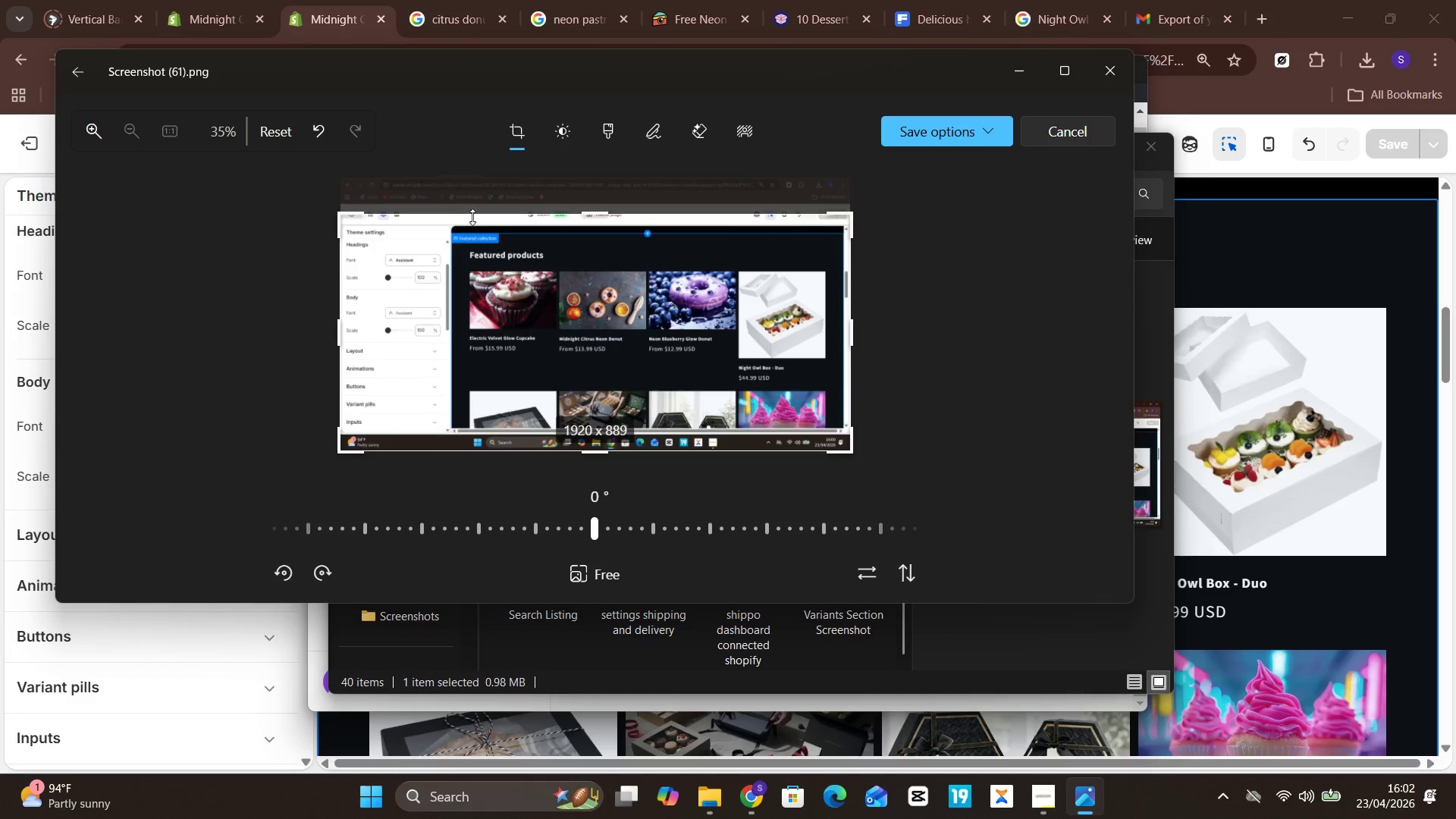 
left_click_drag(start_coordinate=[472, 216], to_coordinate=[473, 212])
 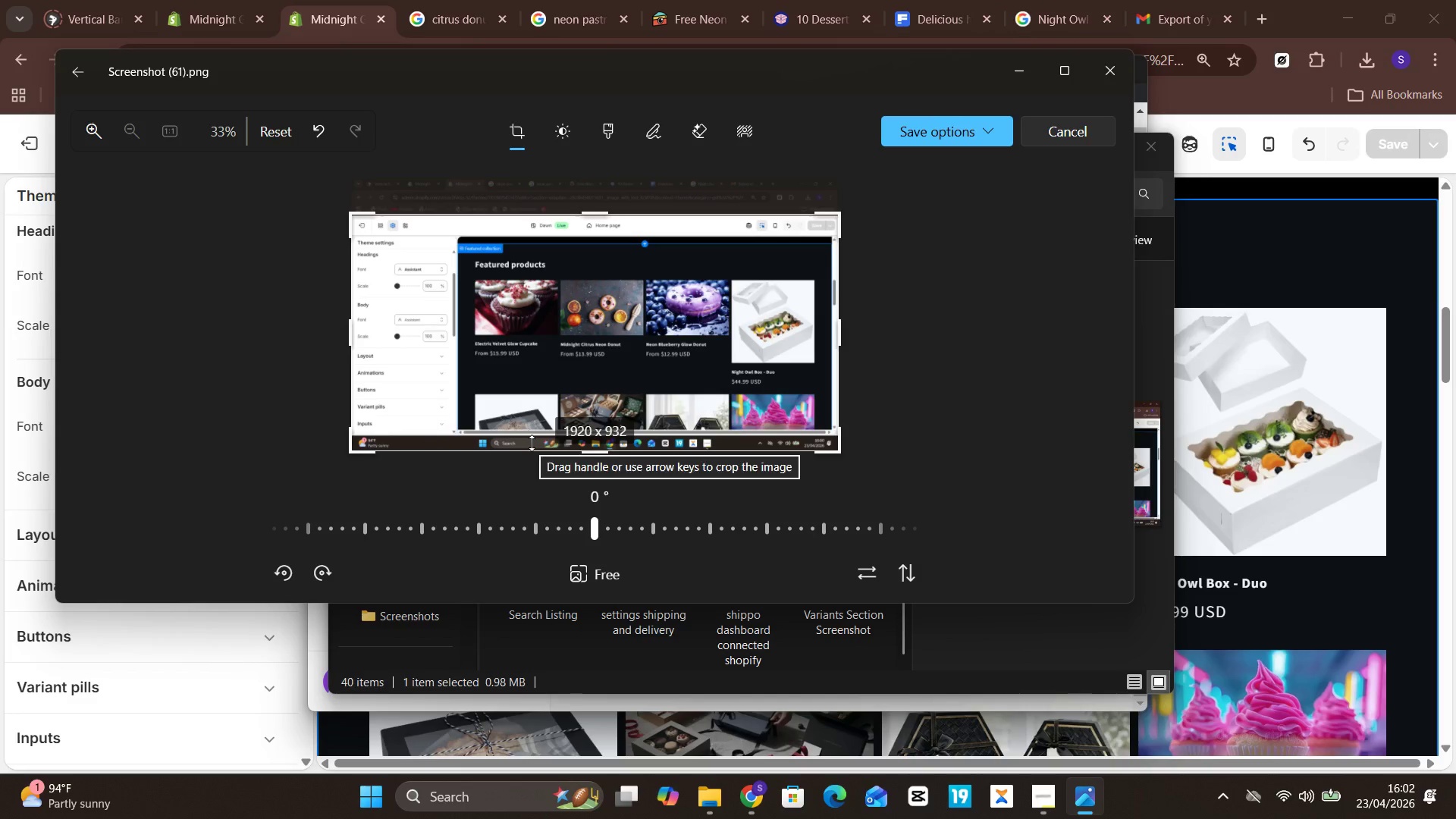 
left_click_drag(start_coordinate=[533, 449], to_coordinate=[539, 437])
 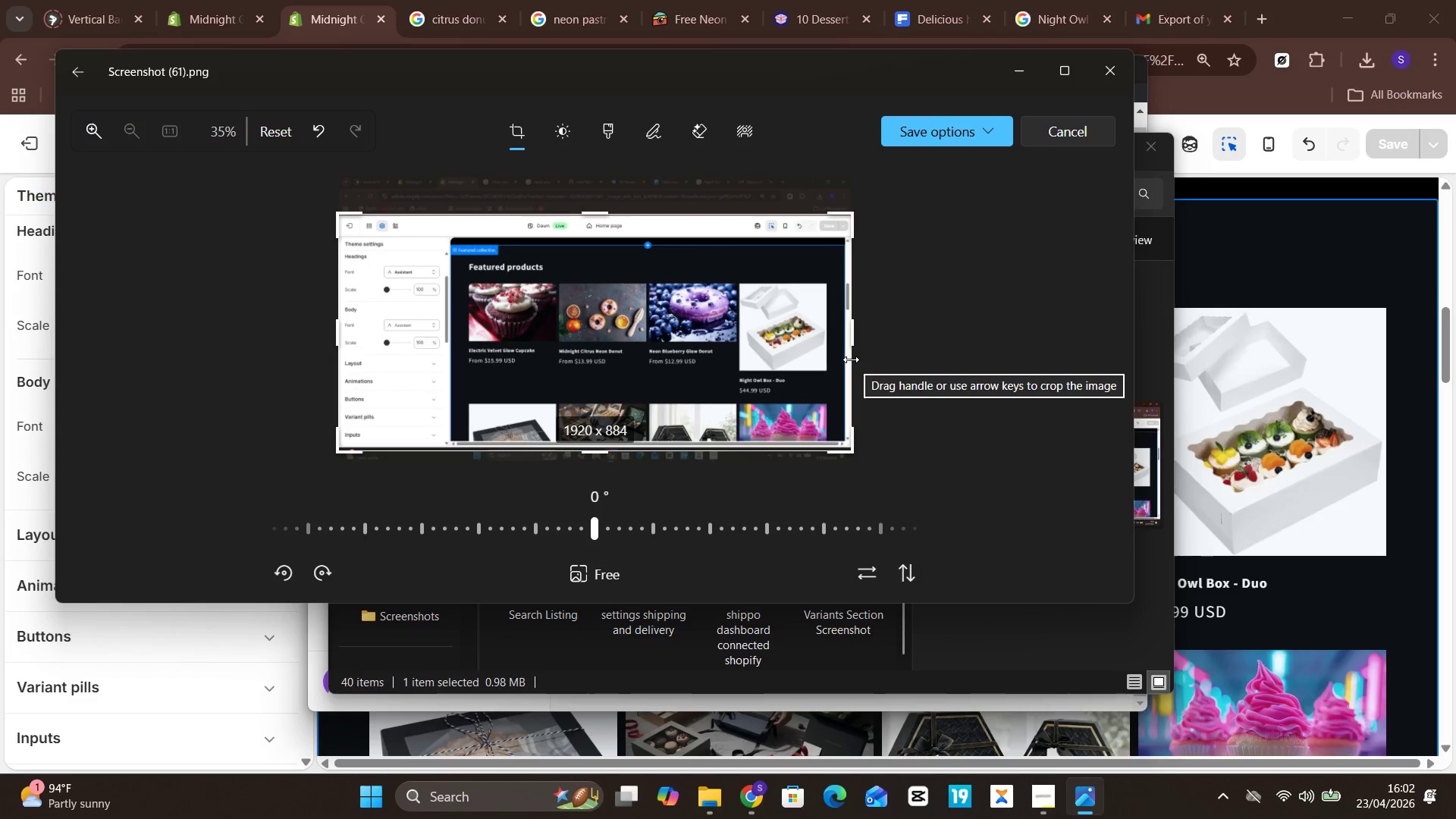 
left_click_drag(start_coordinate=[846, 359], to_coordinate=[444, 349])
 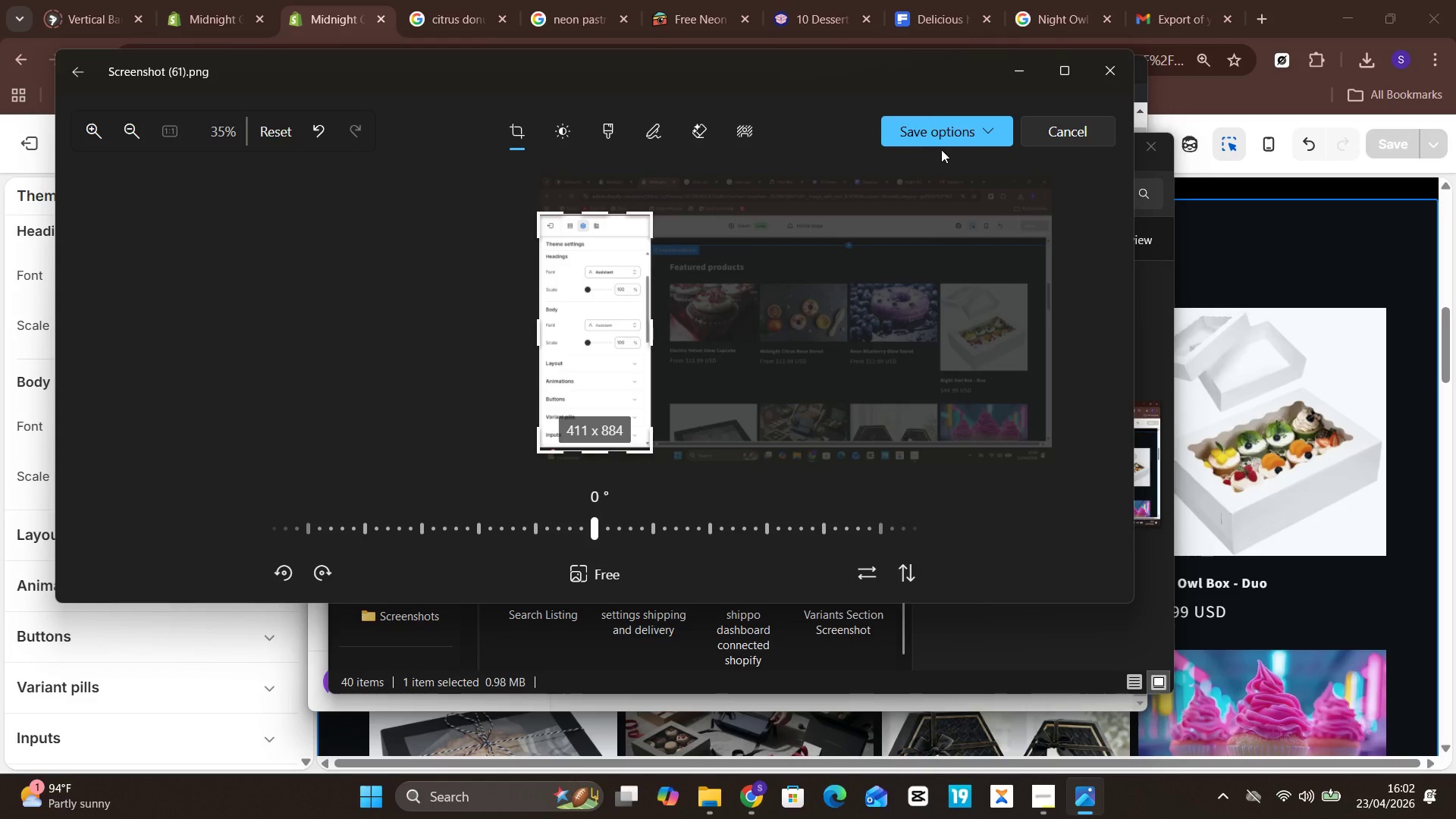 
left_click([948, 140])
 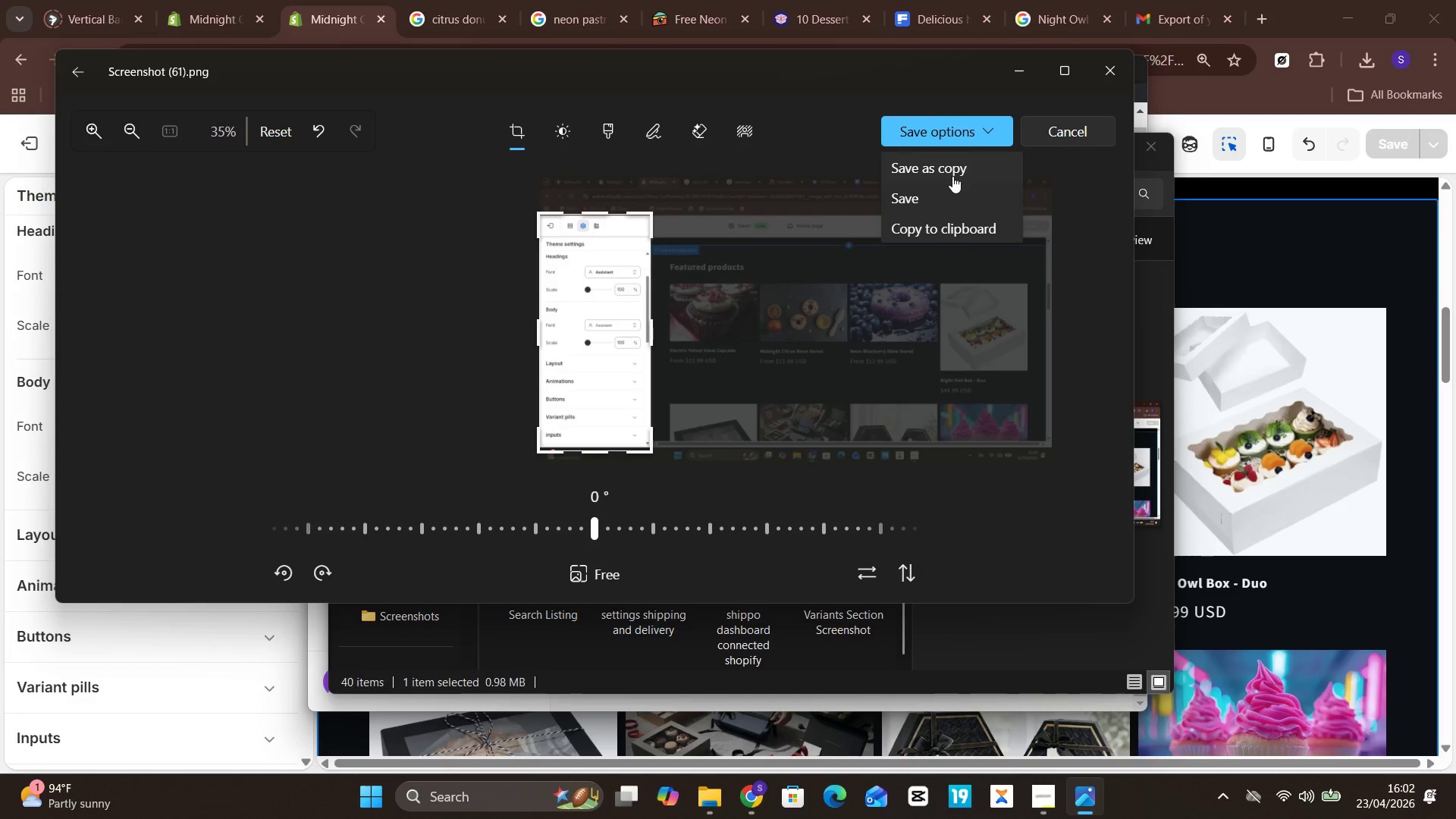 
left_click([947, 191])
 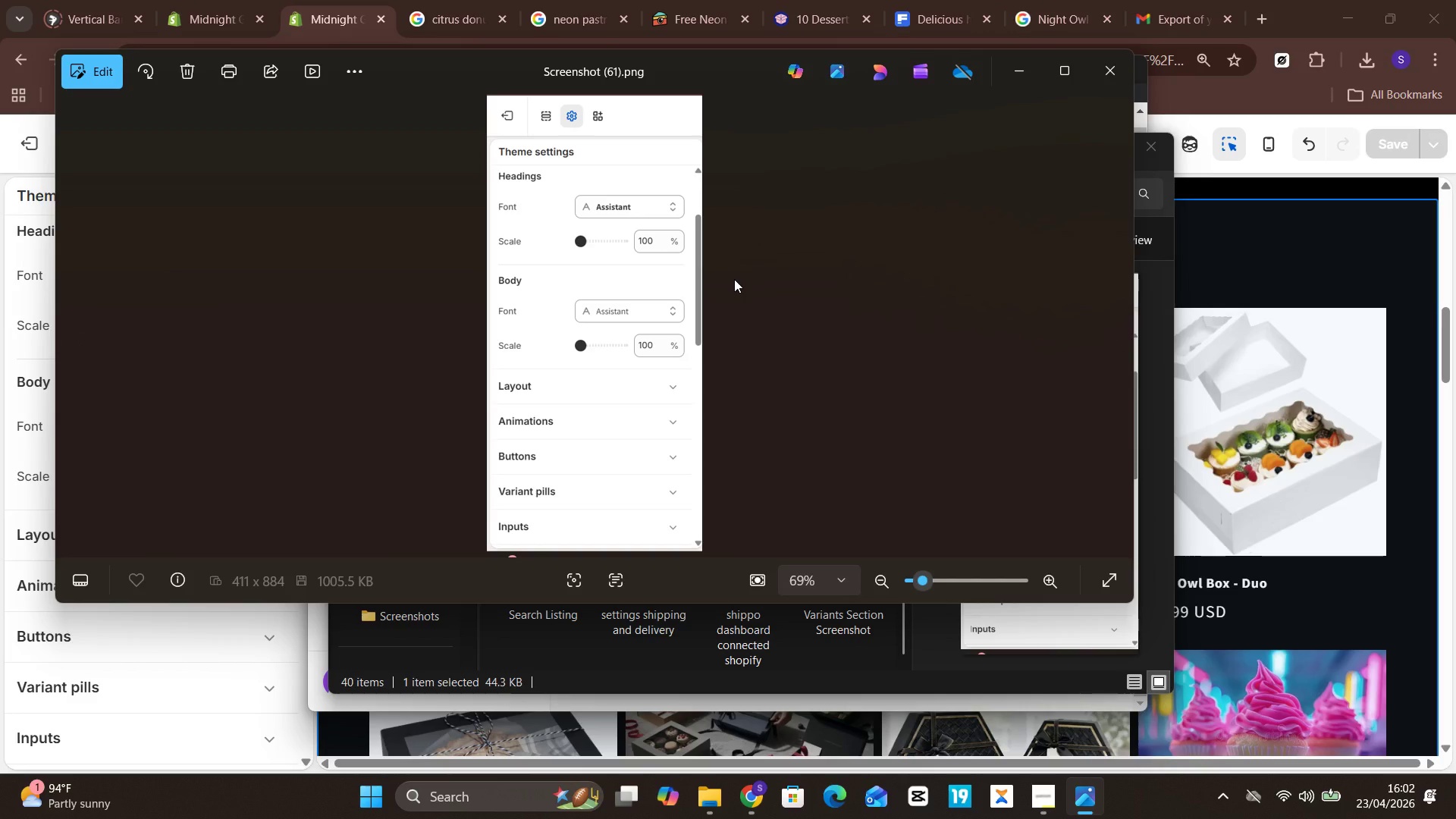 
wait(11.11)
 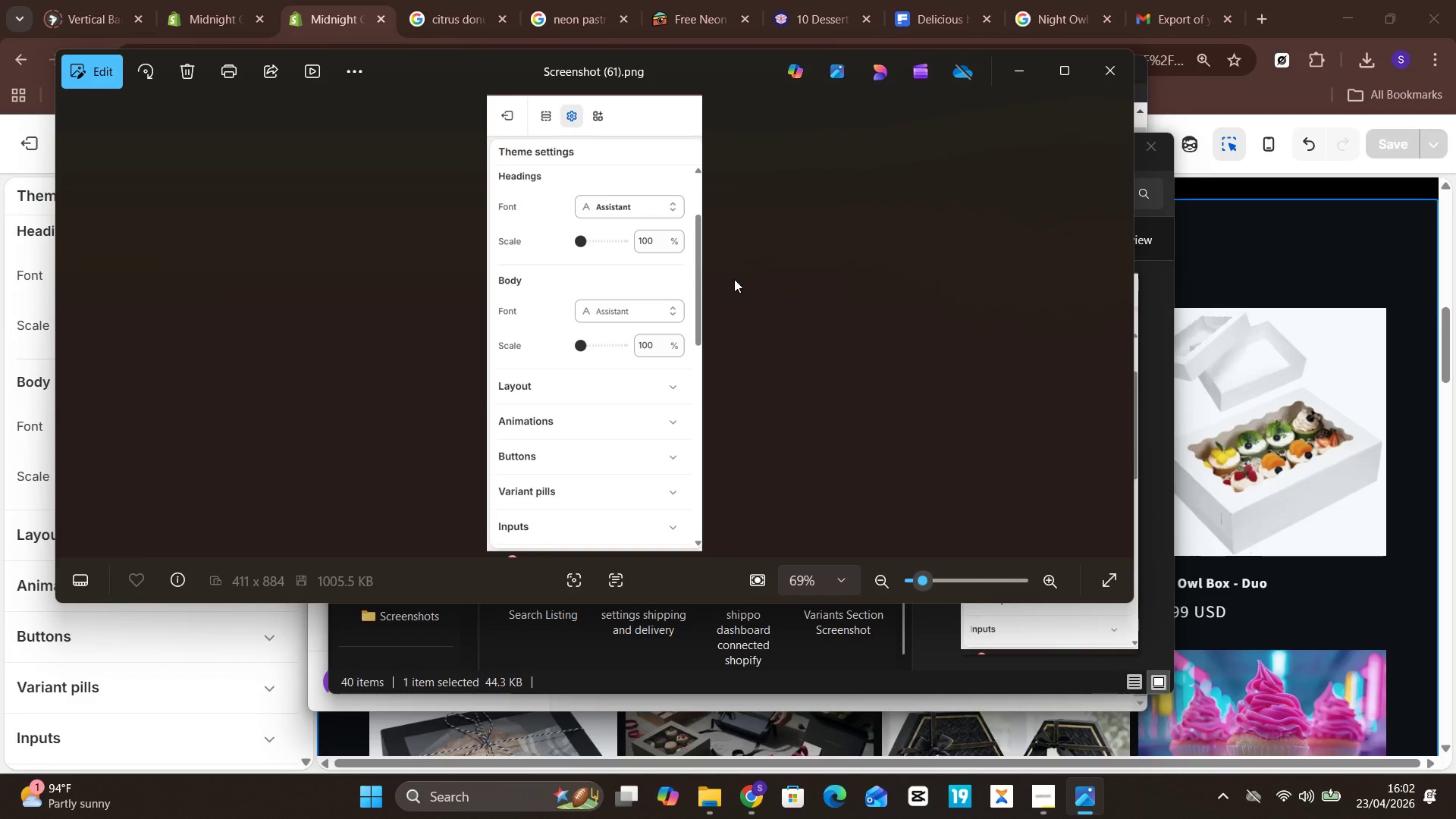 
left_click([1109, 74])
 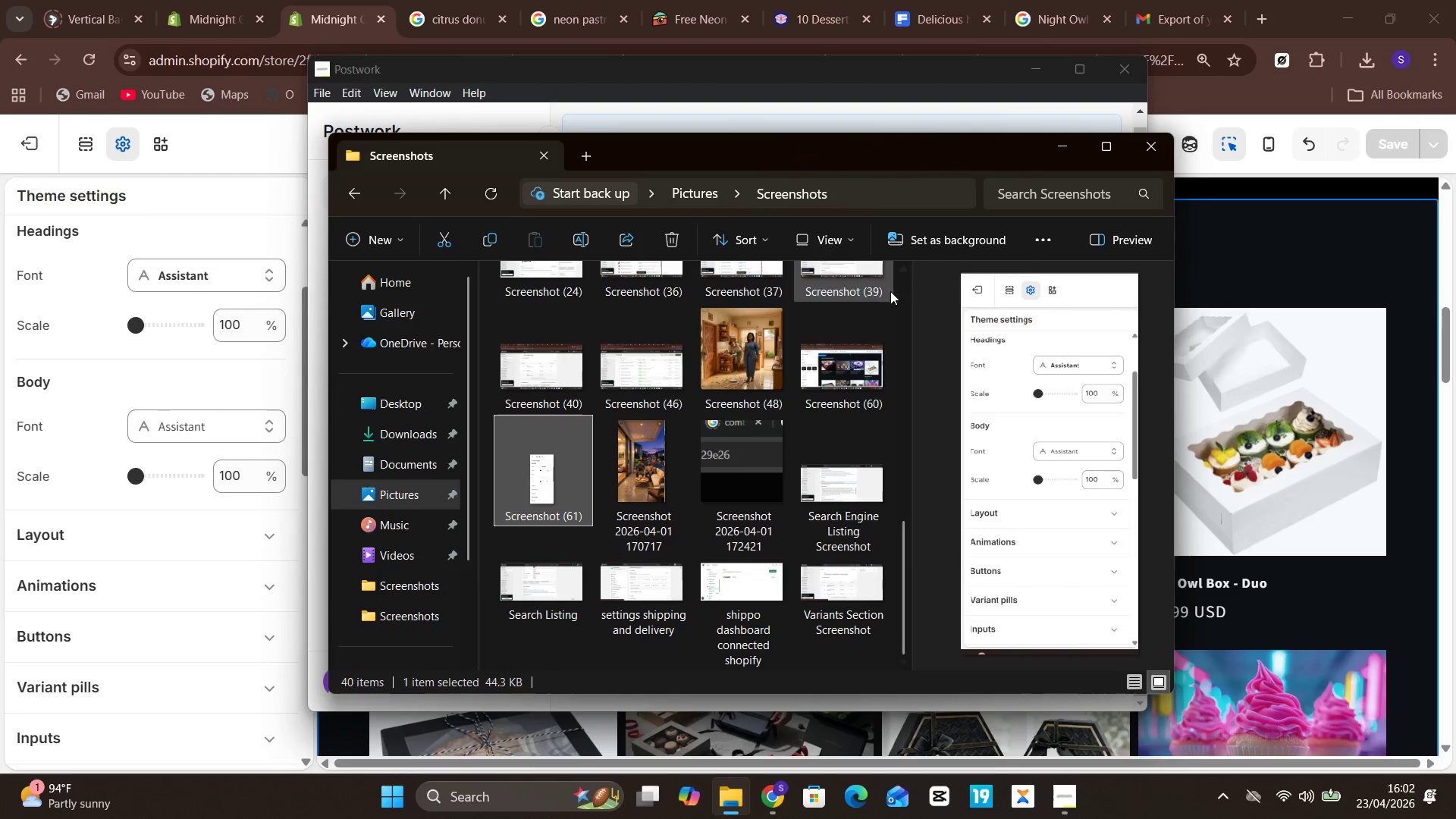 
double_click([861, 387])
 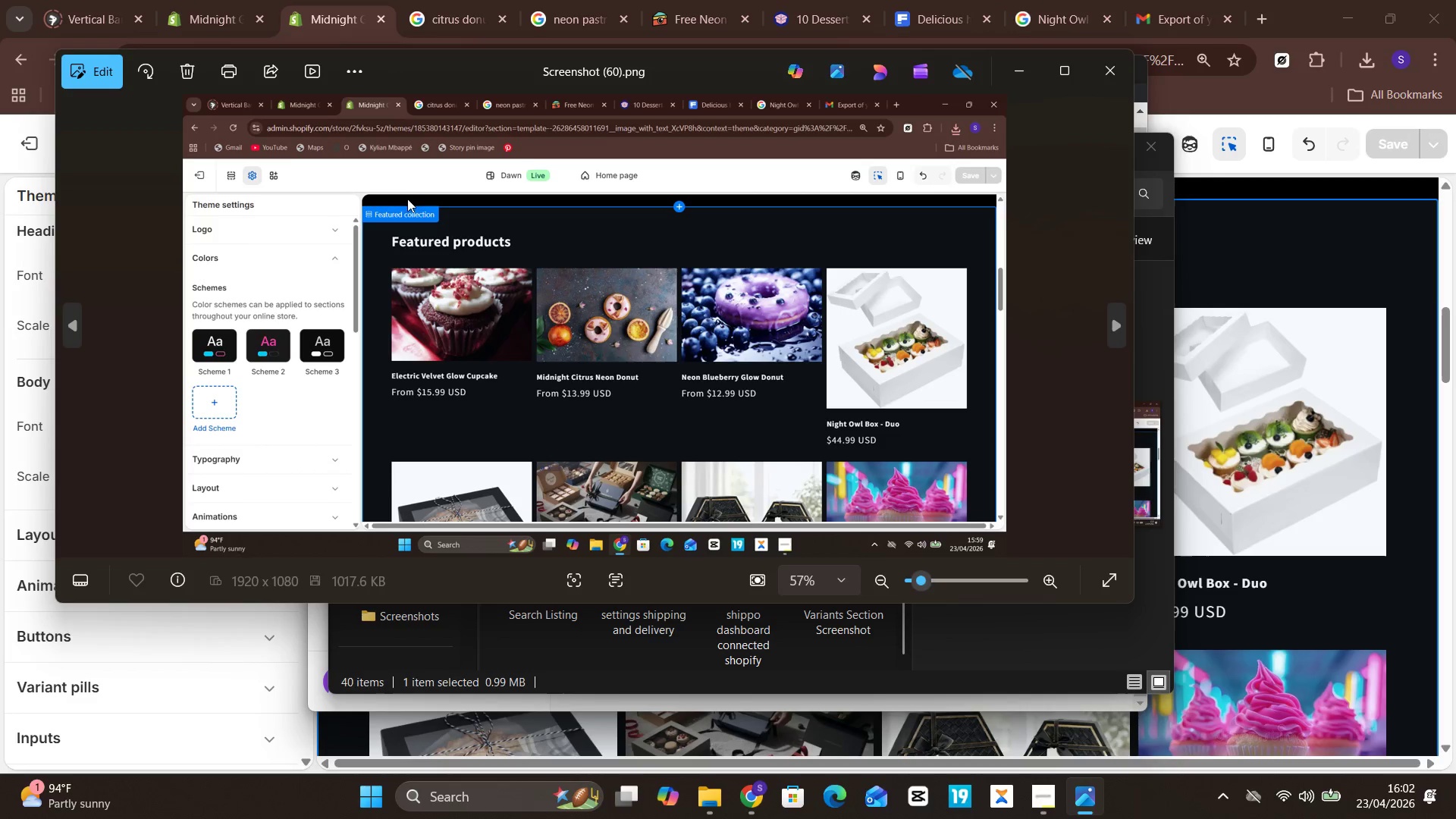 
left_click([77, 72])
 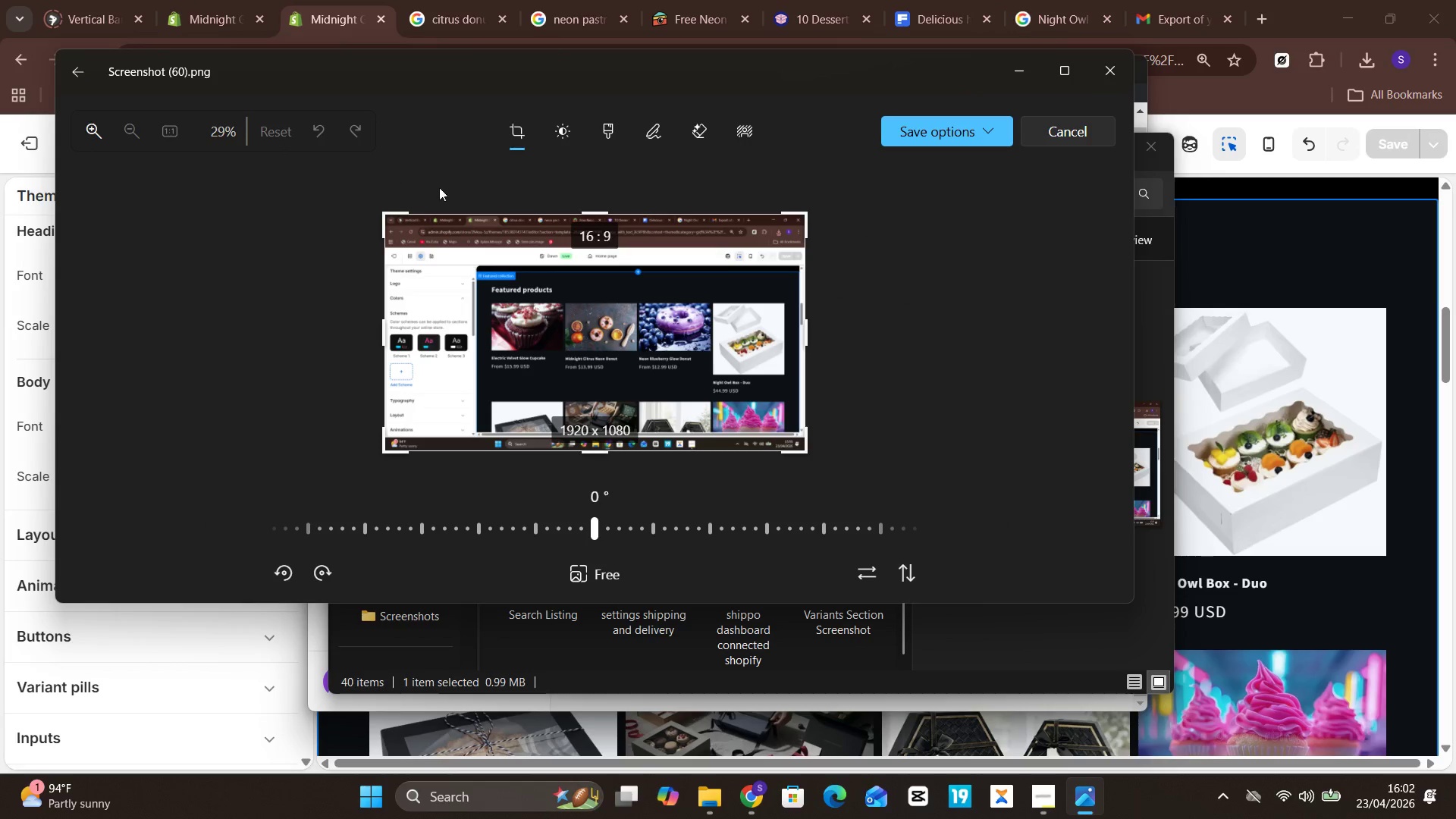 
left_click_drag(start_coordinate=[454, 209], to_coordinate=[468, 240])
 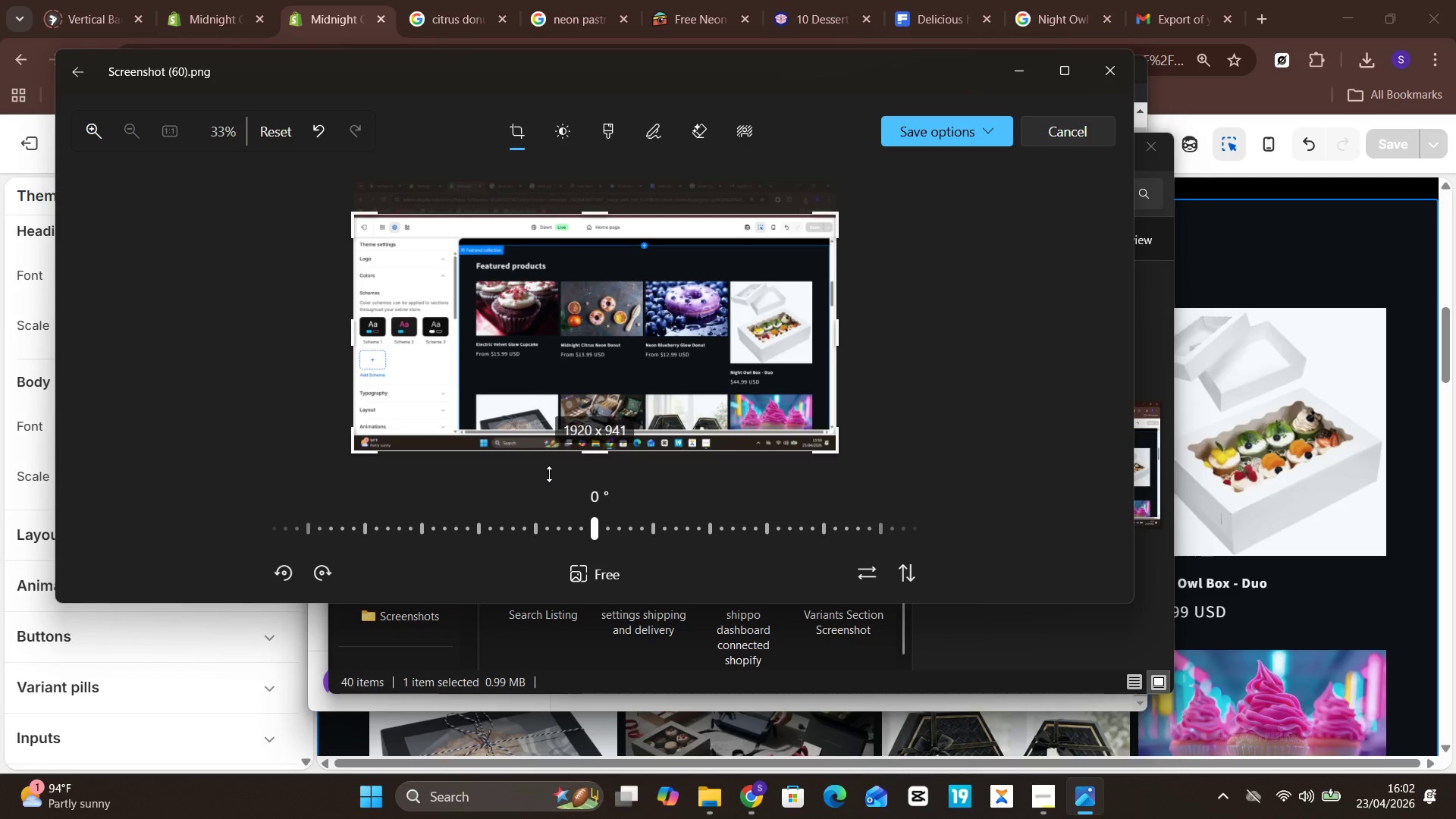 
left_click_drag(start_coordinate=[554, 460], to_coordinate=[554, 448])
 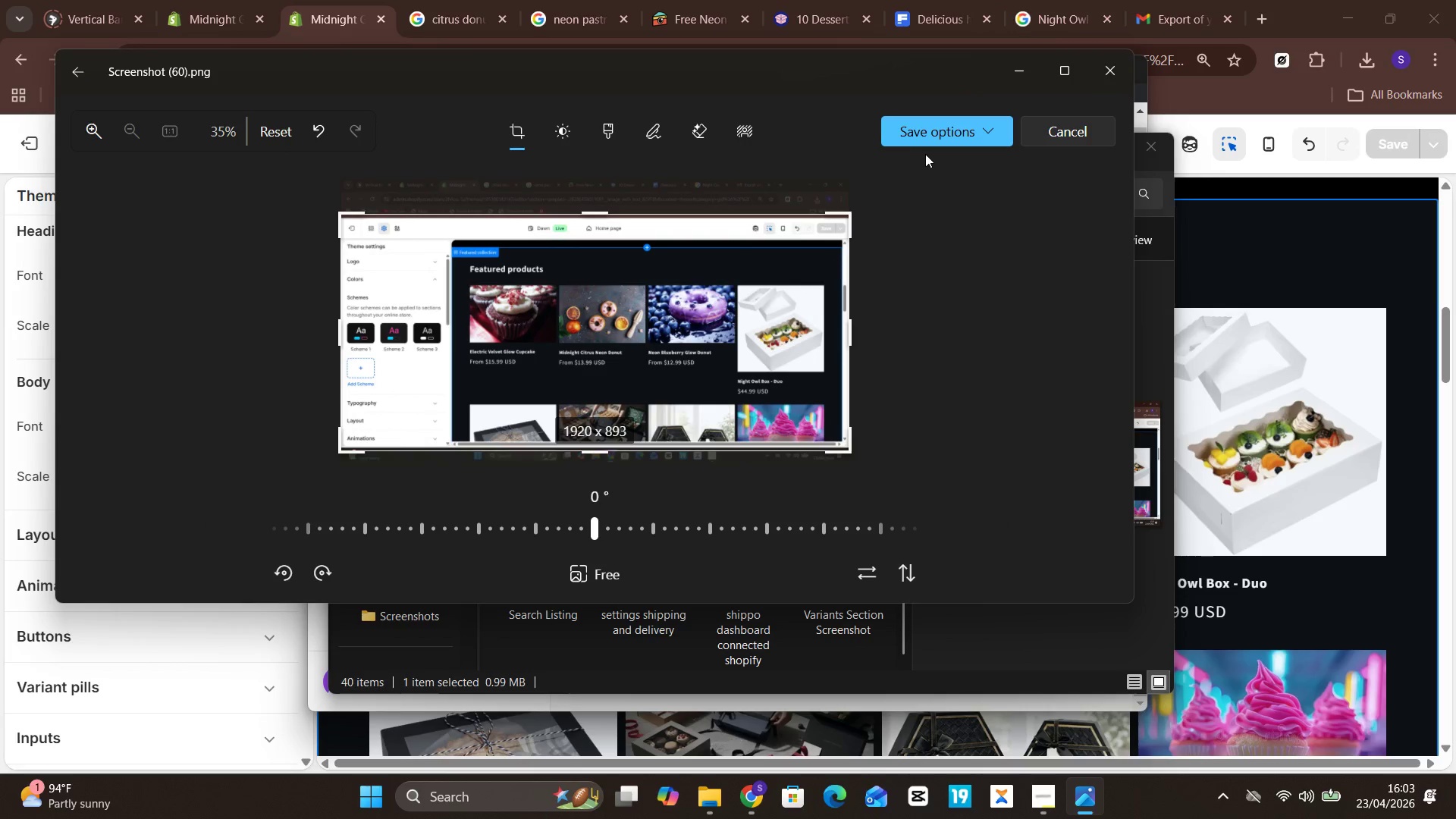 
left_click([930, 130])
 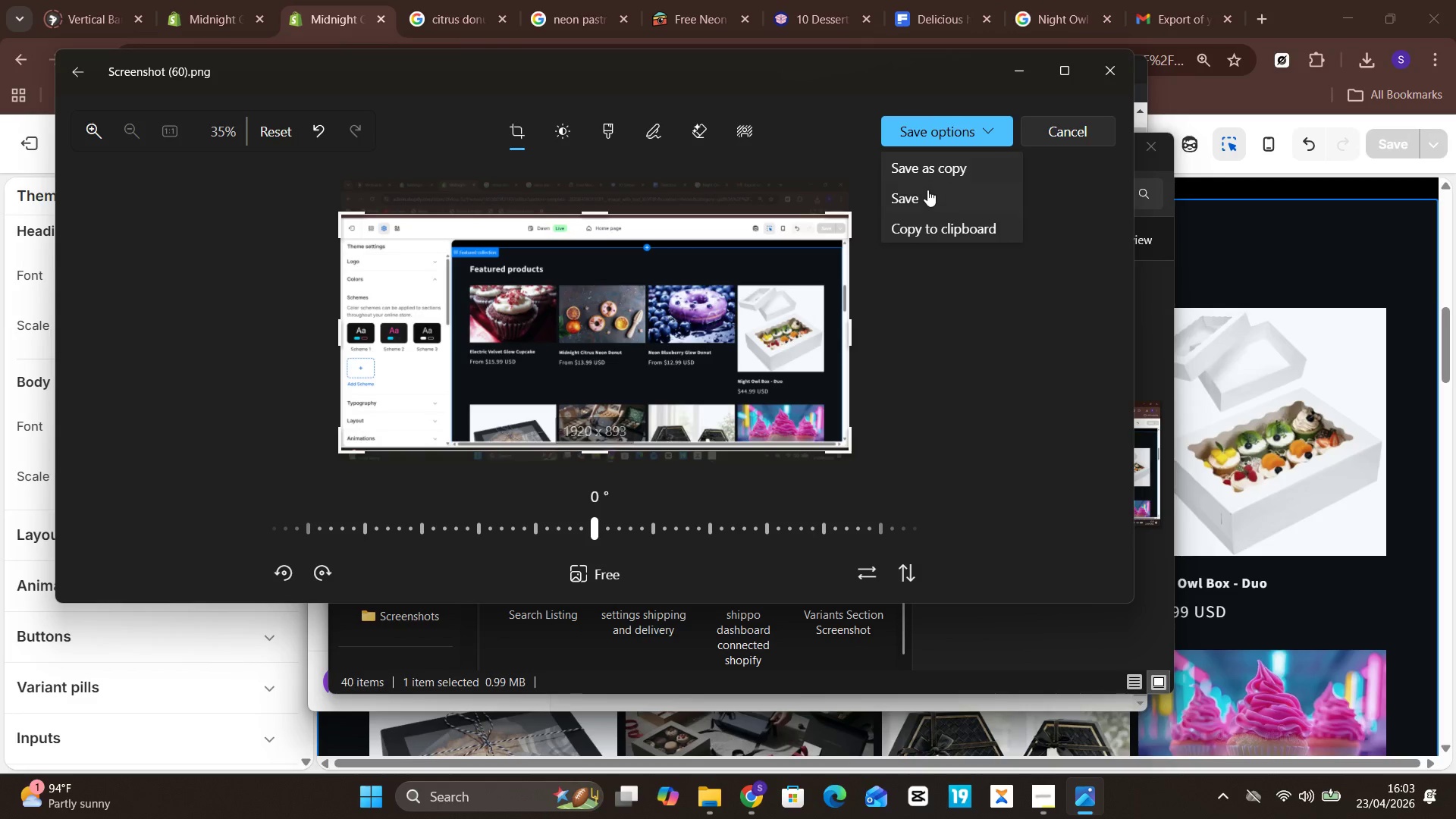 
left_click([927, 197])
 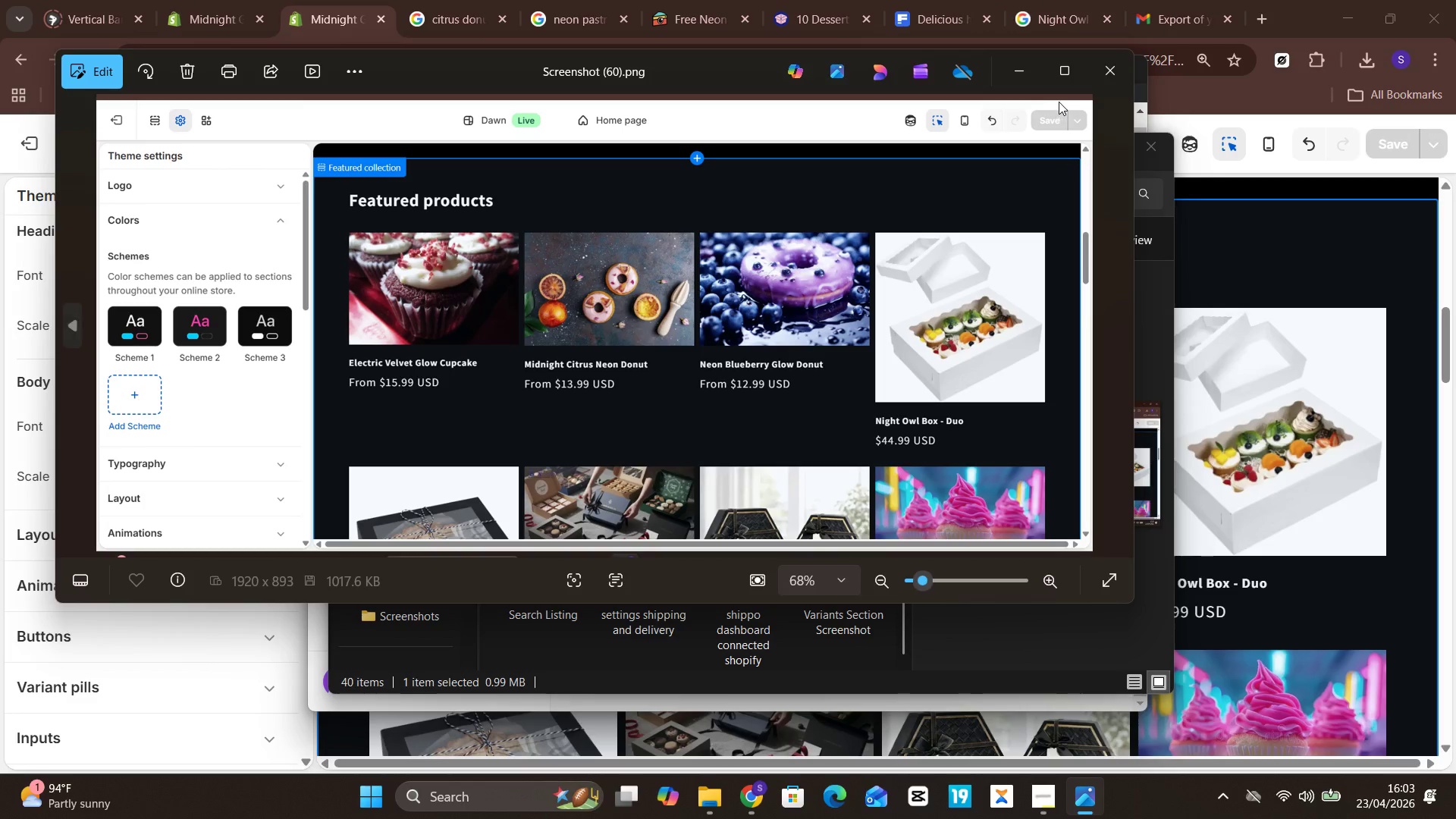 
left_click([1106, 74])
 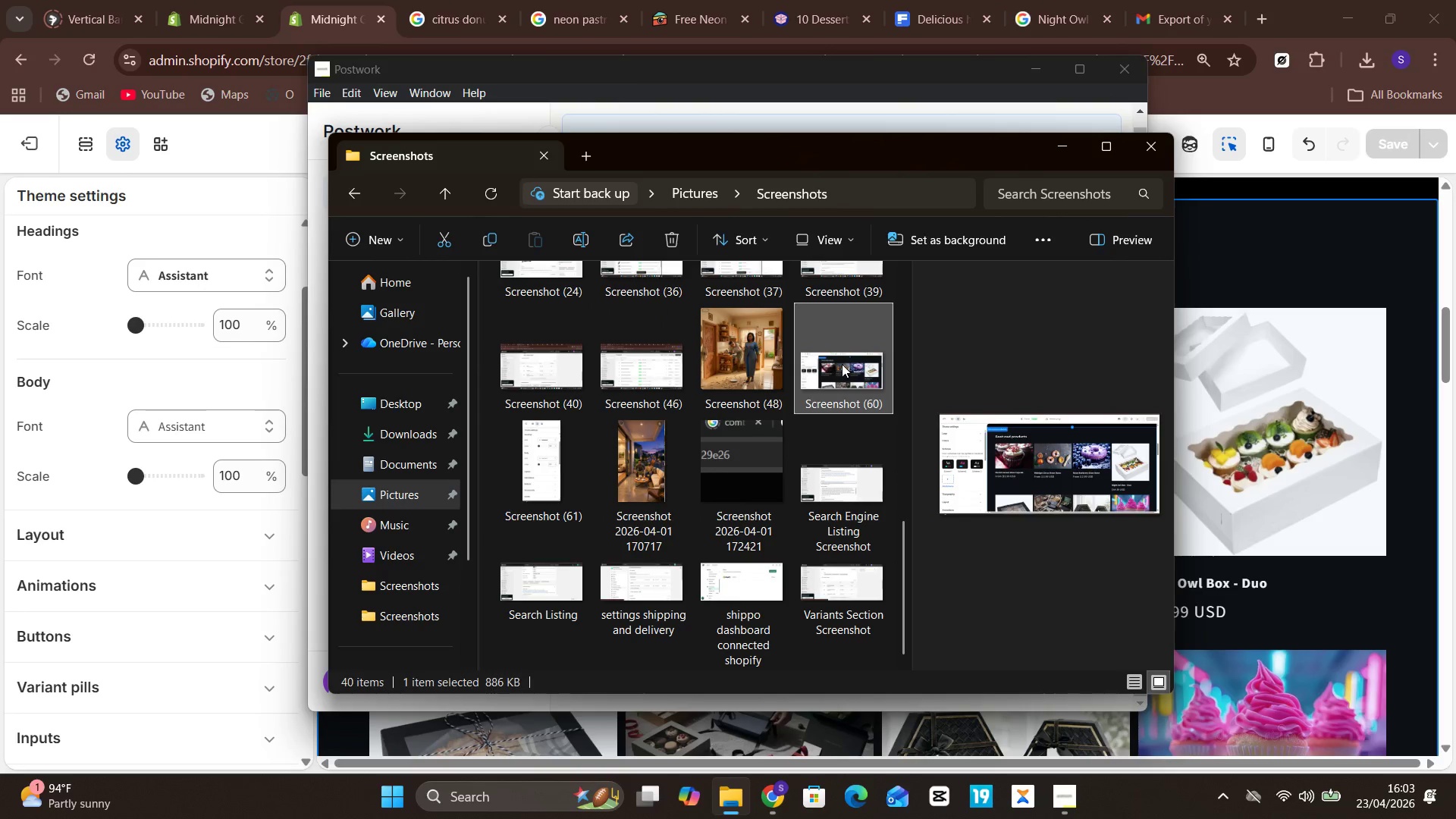 
right_click([843, 362])
 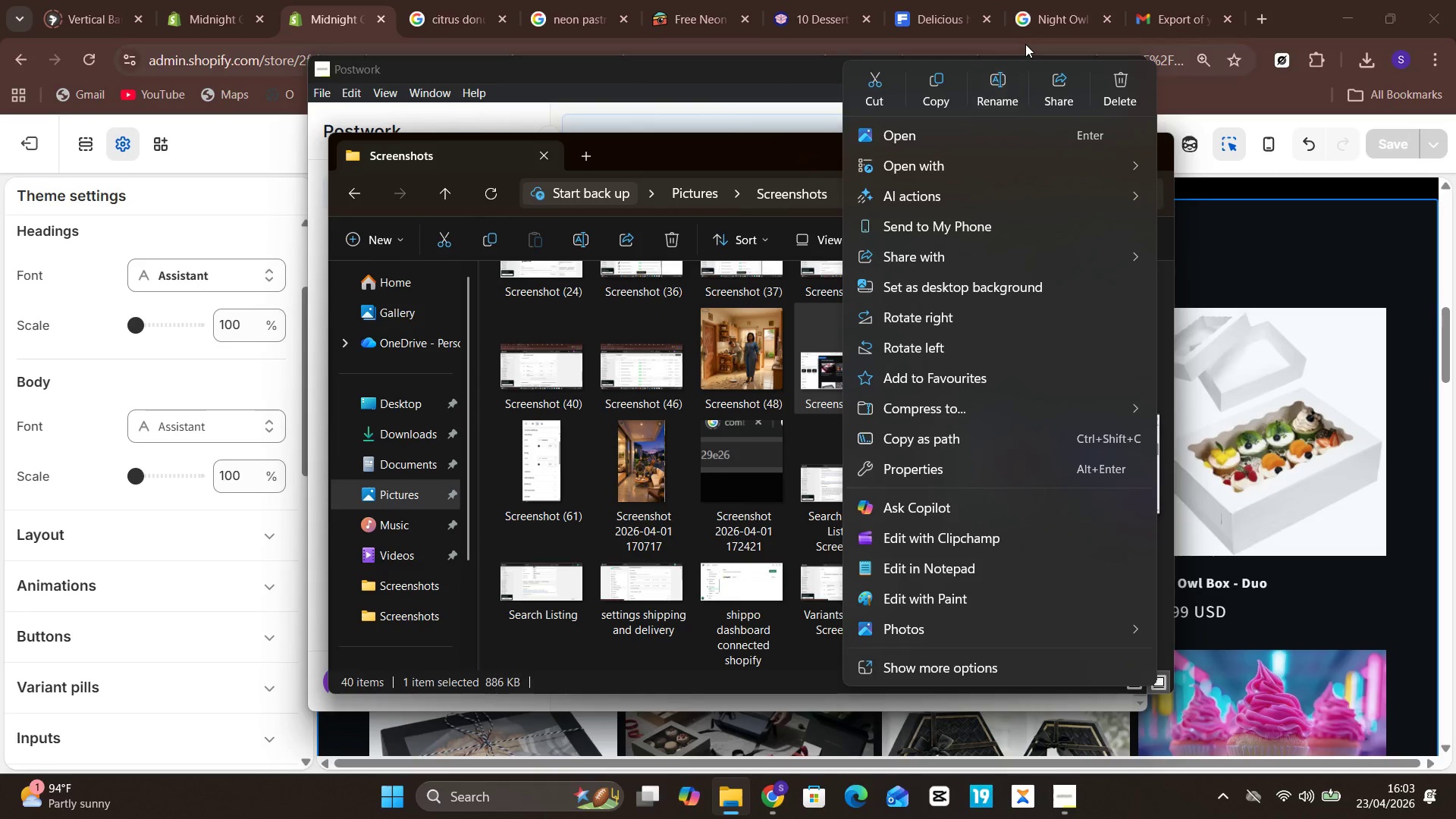 
left_click([999, 98])
 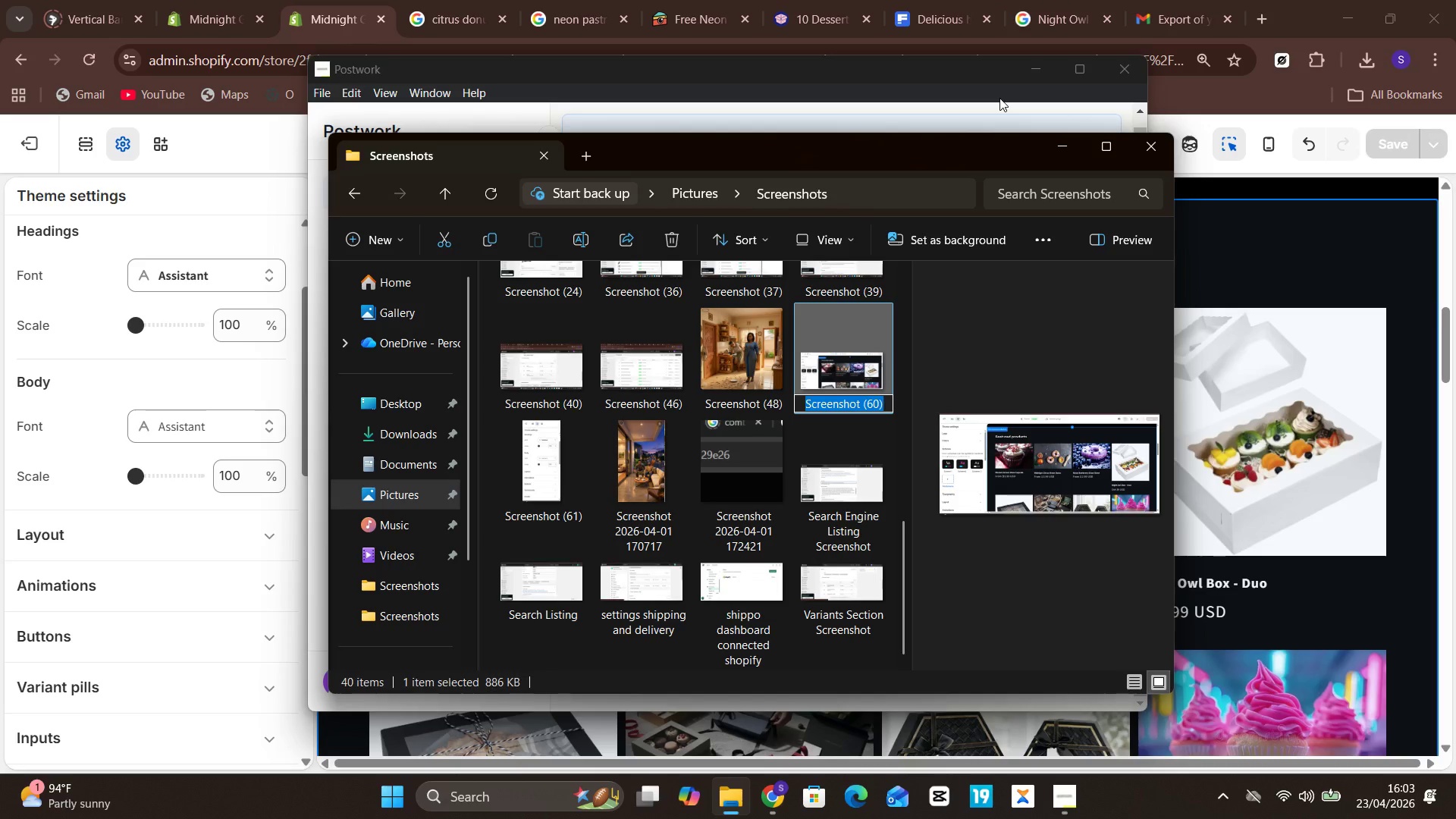 
type(Colors)
 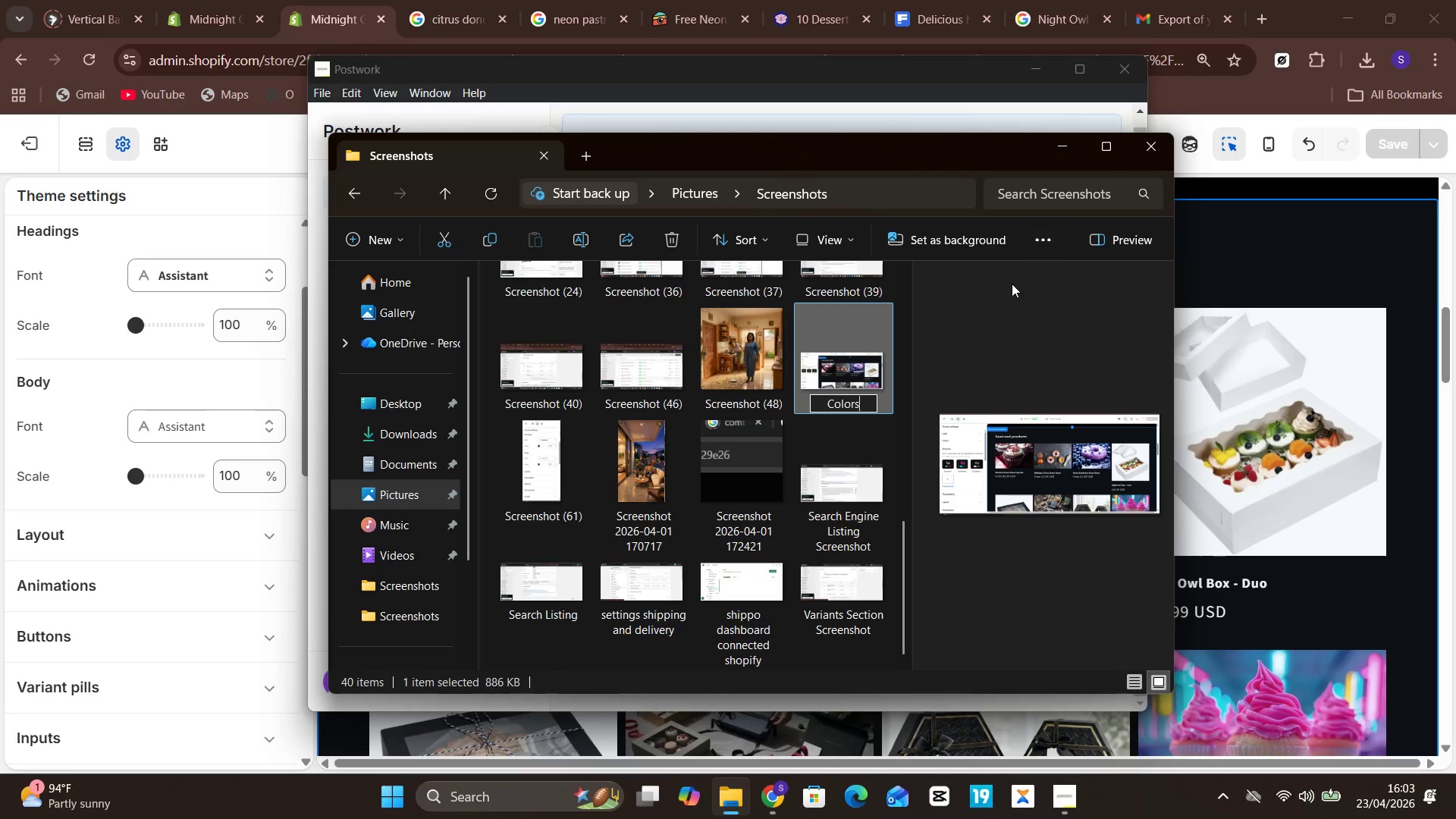 
left_click([1000, 299])
 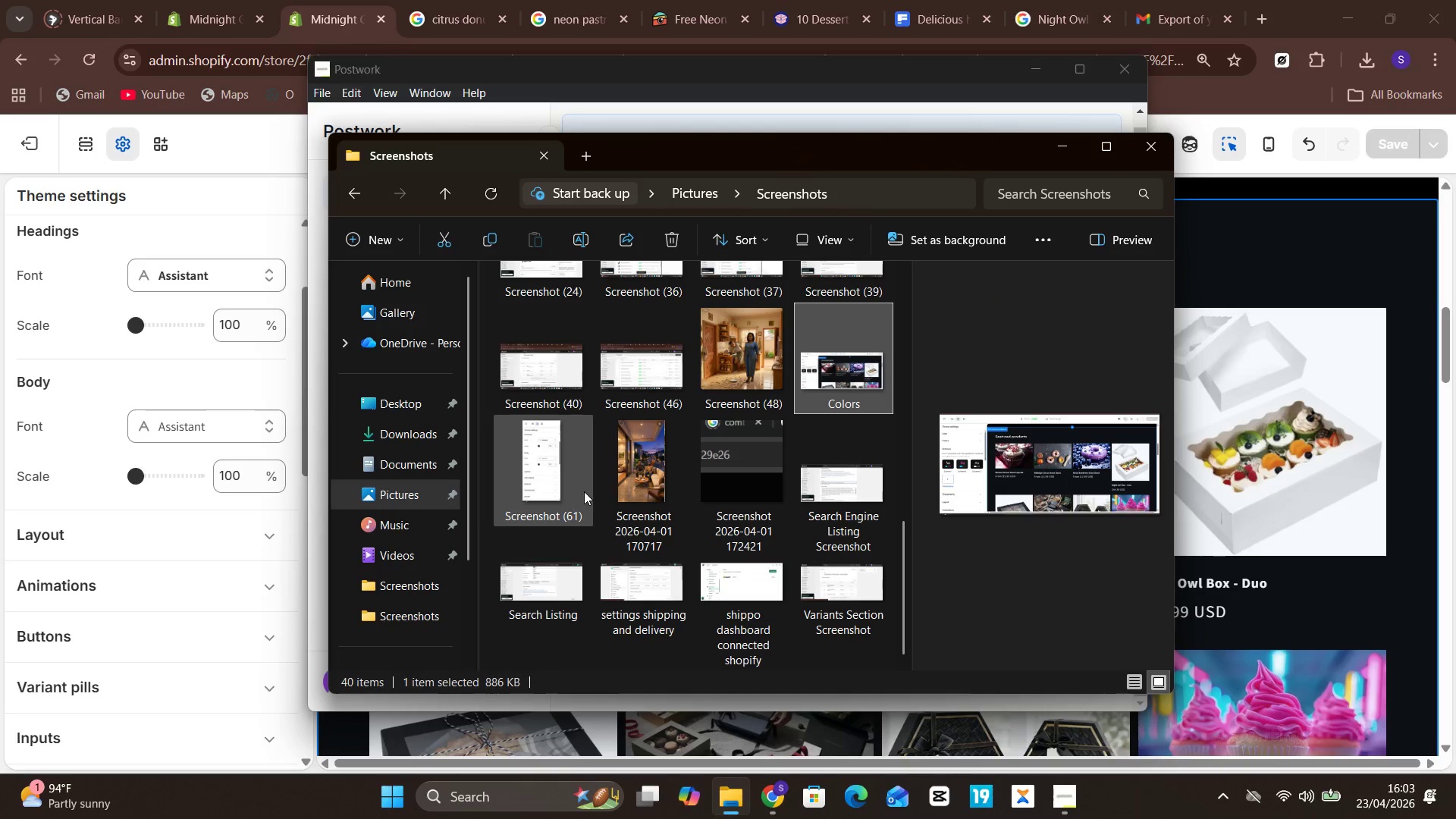 
mouse_move([158, 434])
 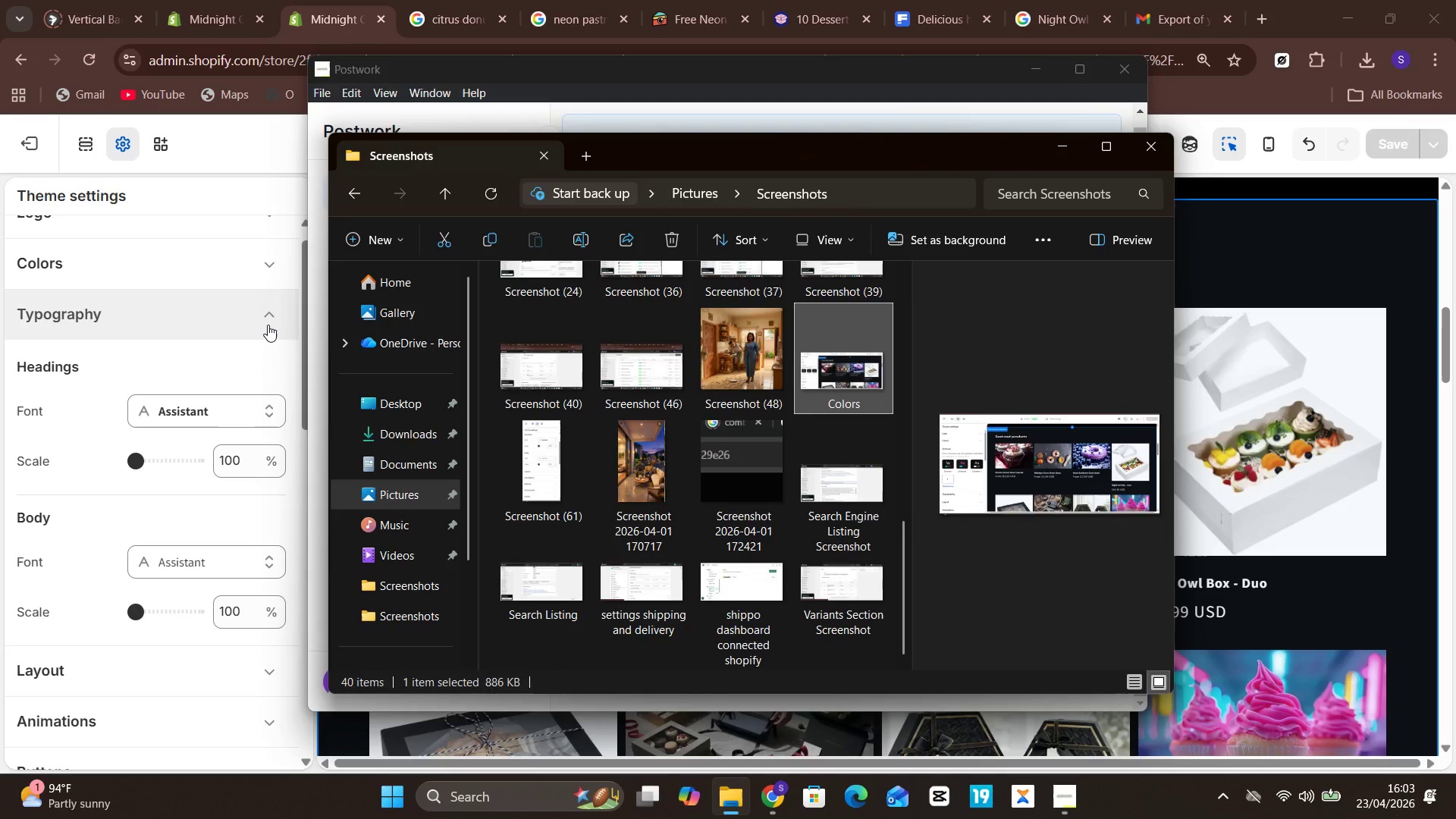 
left_click([268, 323])
 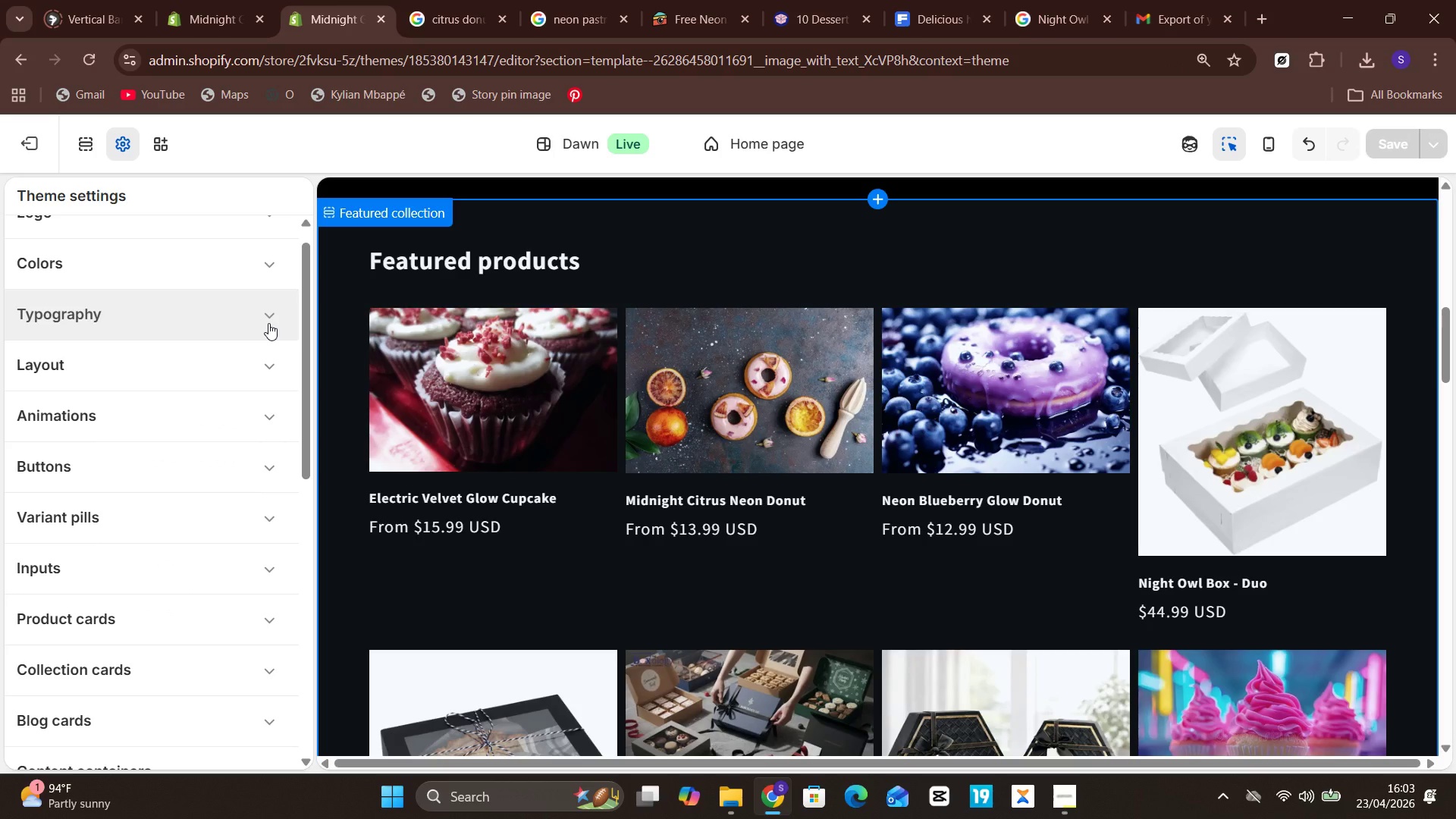 
left_click([268, 323])
 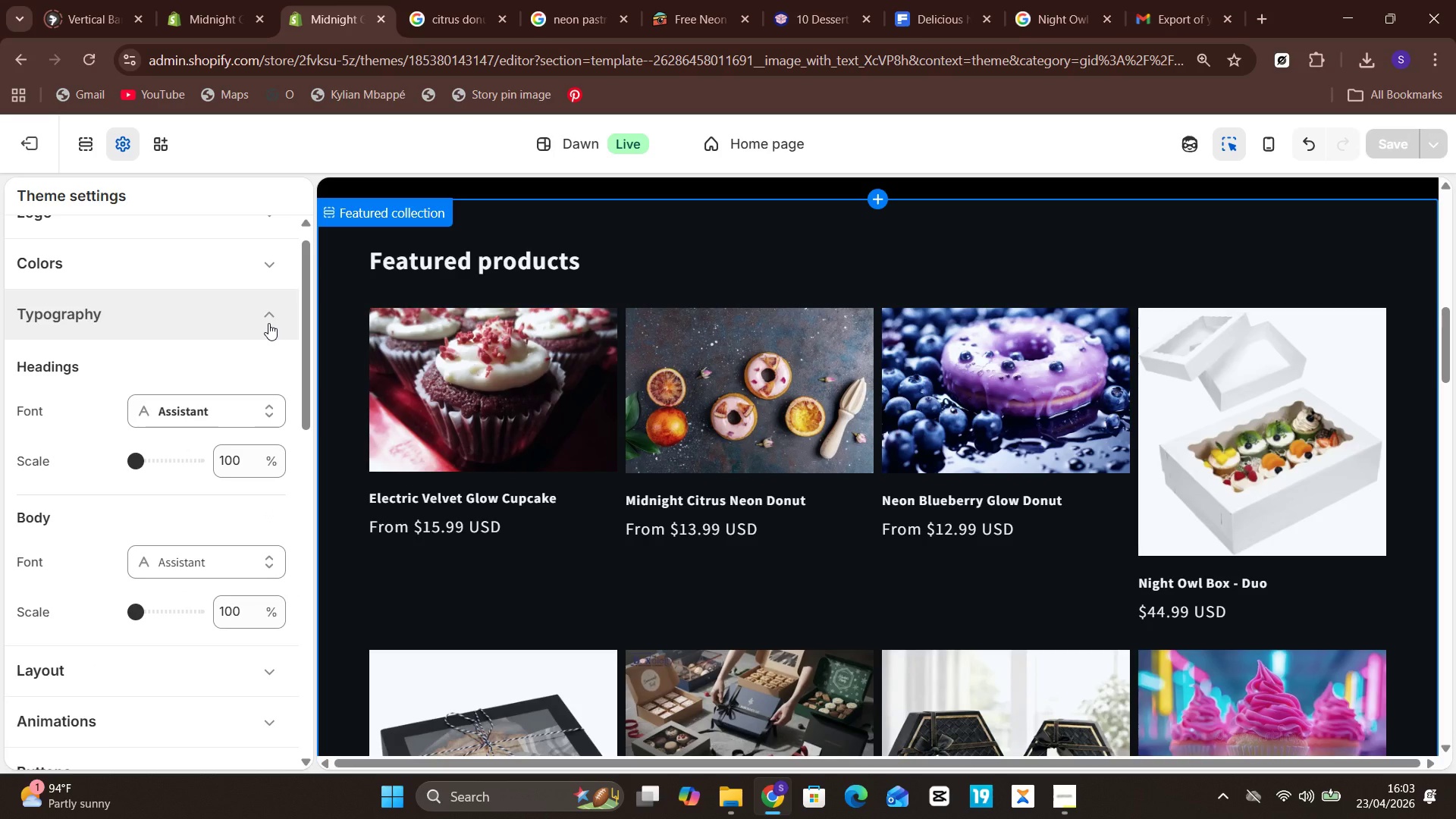 
key(Meta+PrintScreen)
 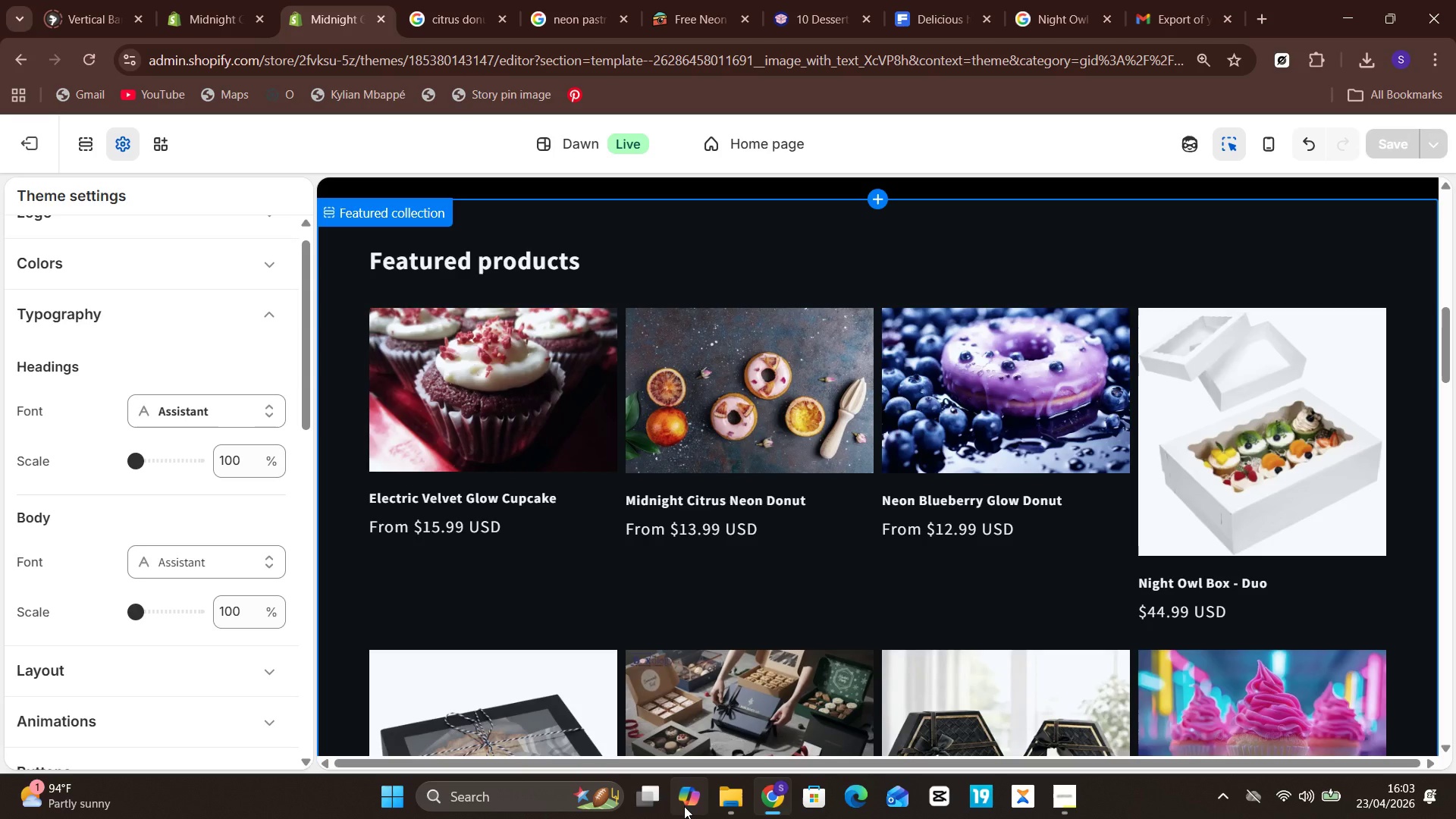 
left_click([733, 802])
 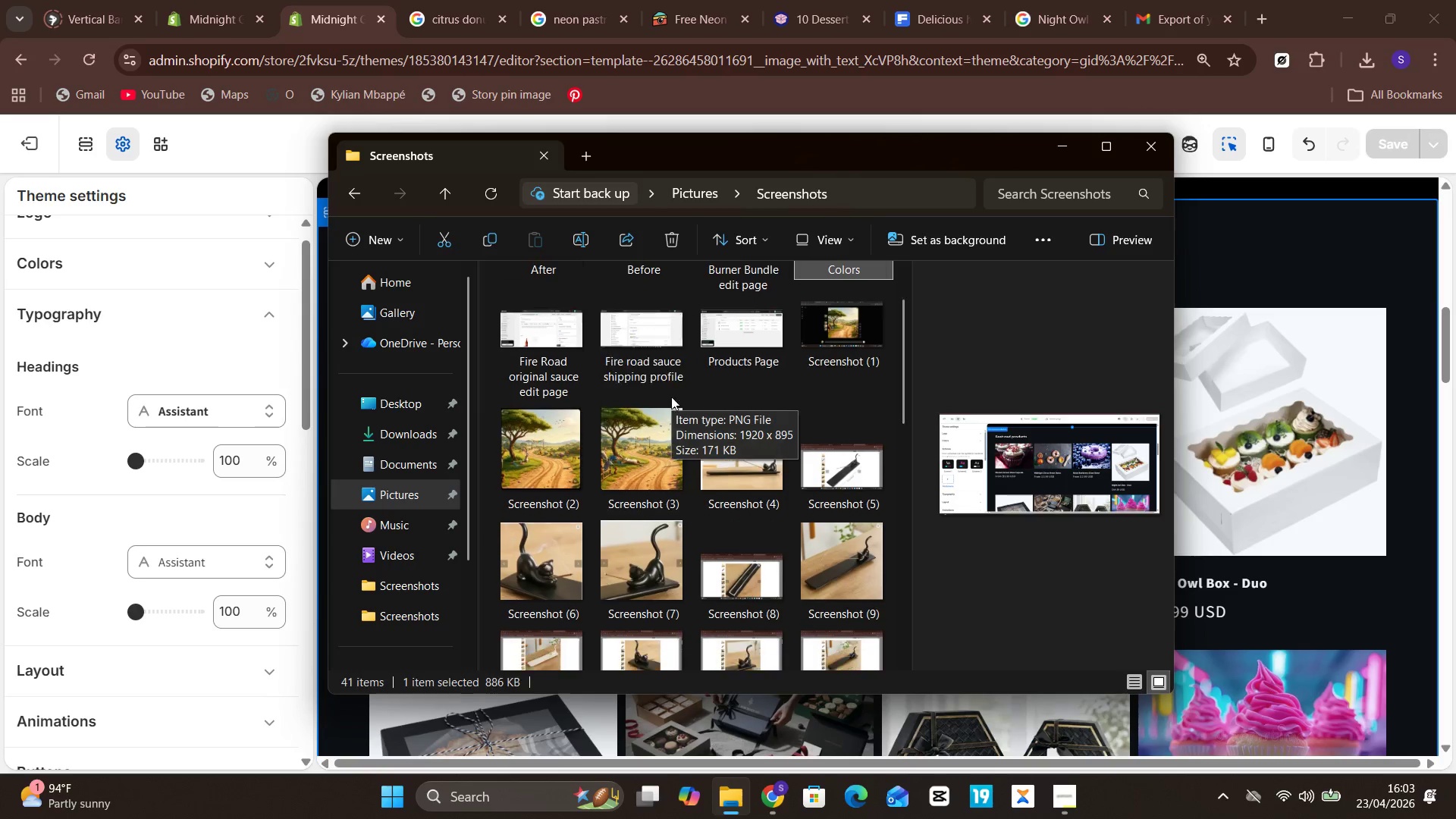 
wait(10.59)
 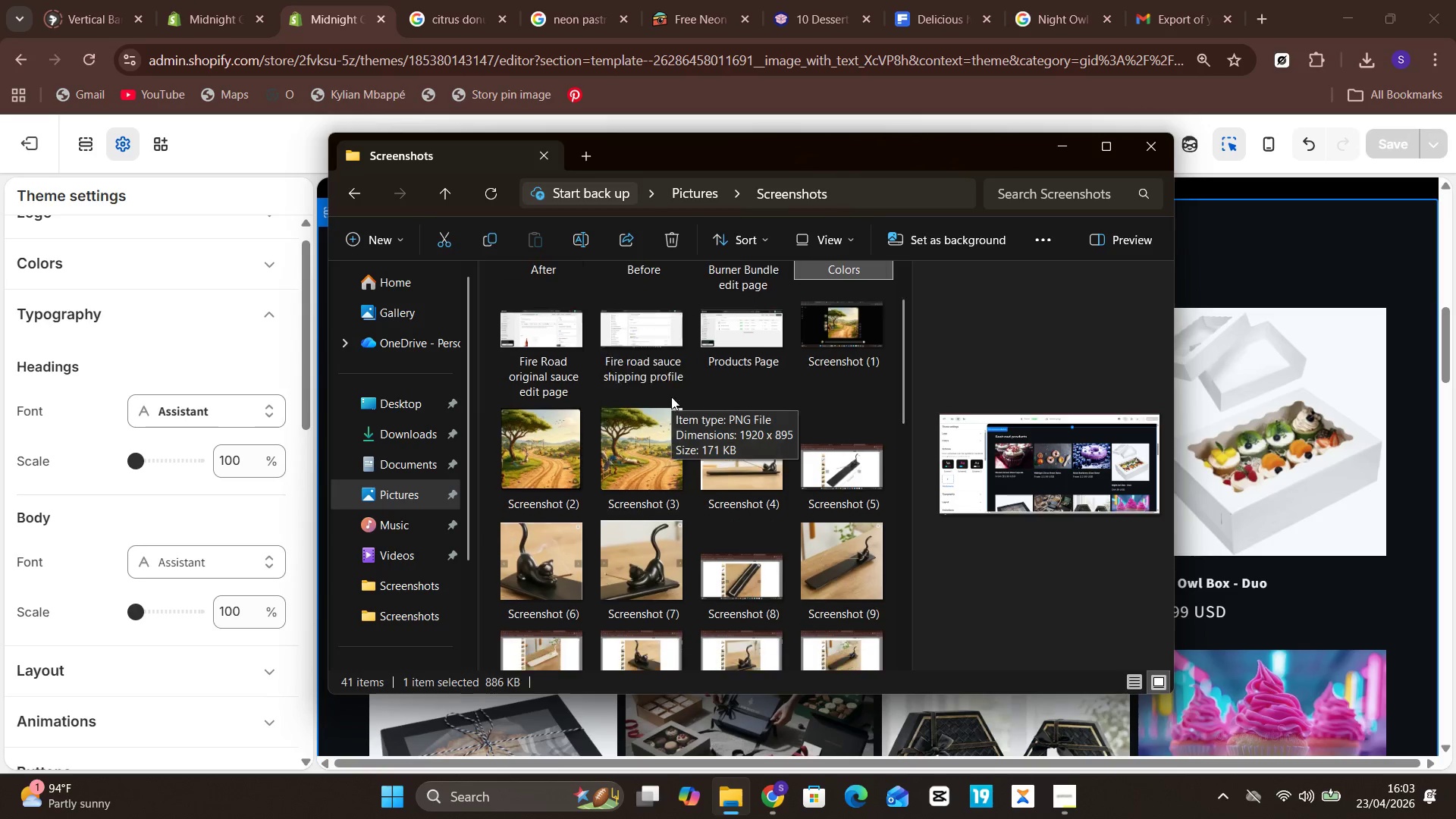 
double_click([660, 518])
 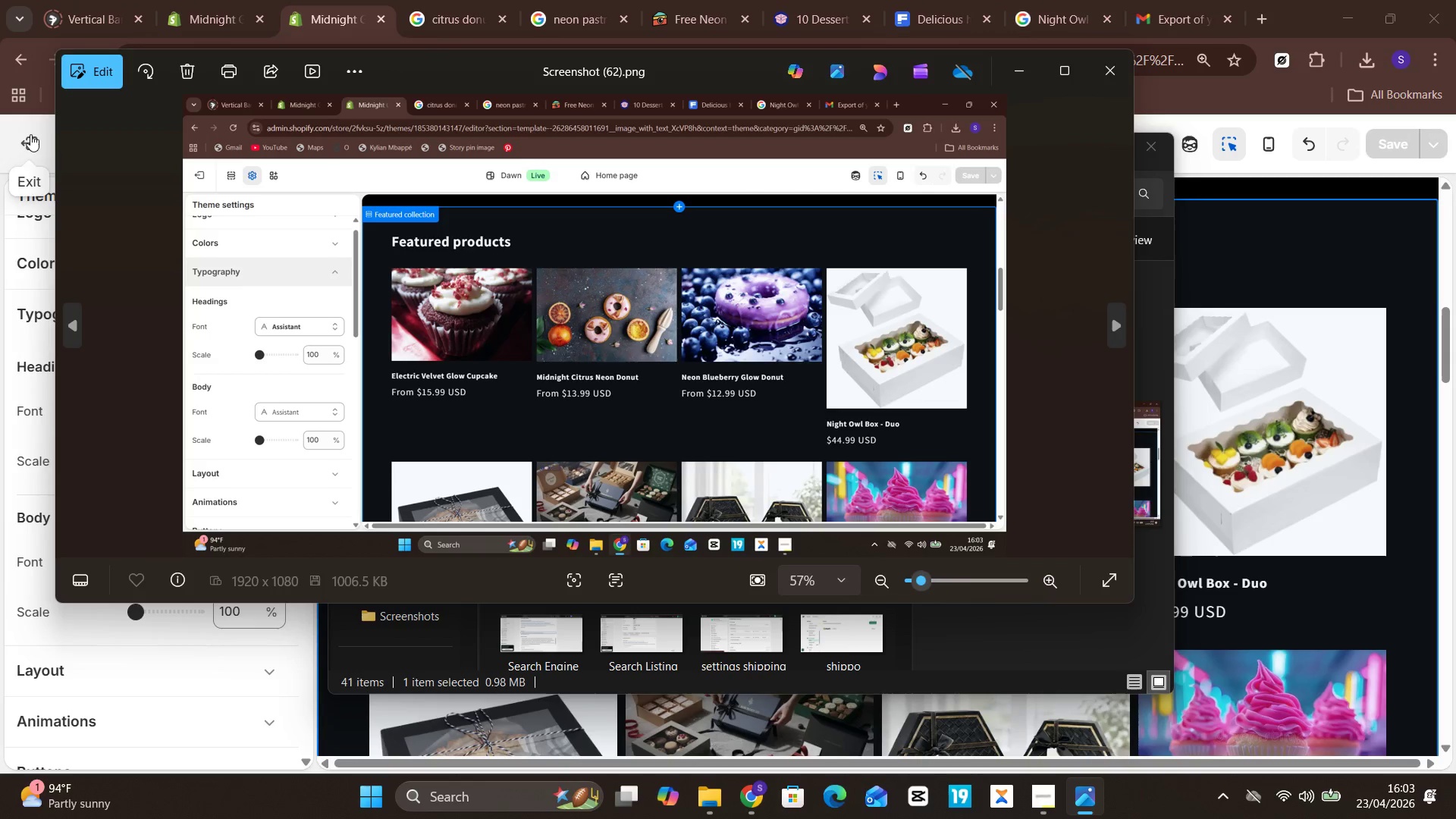 
left_click([89, 78])
 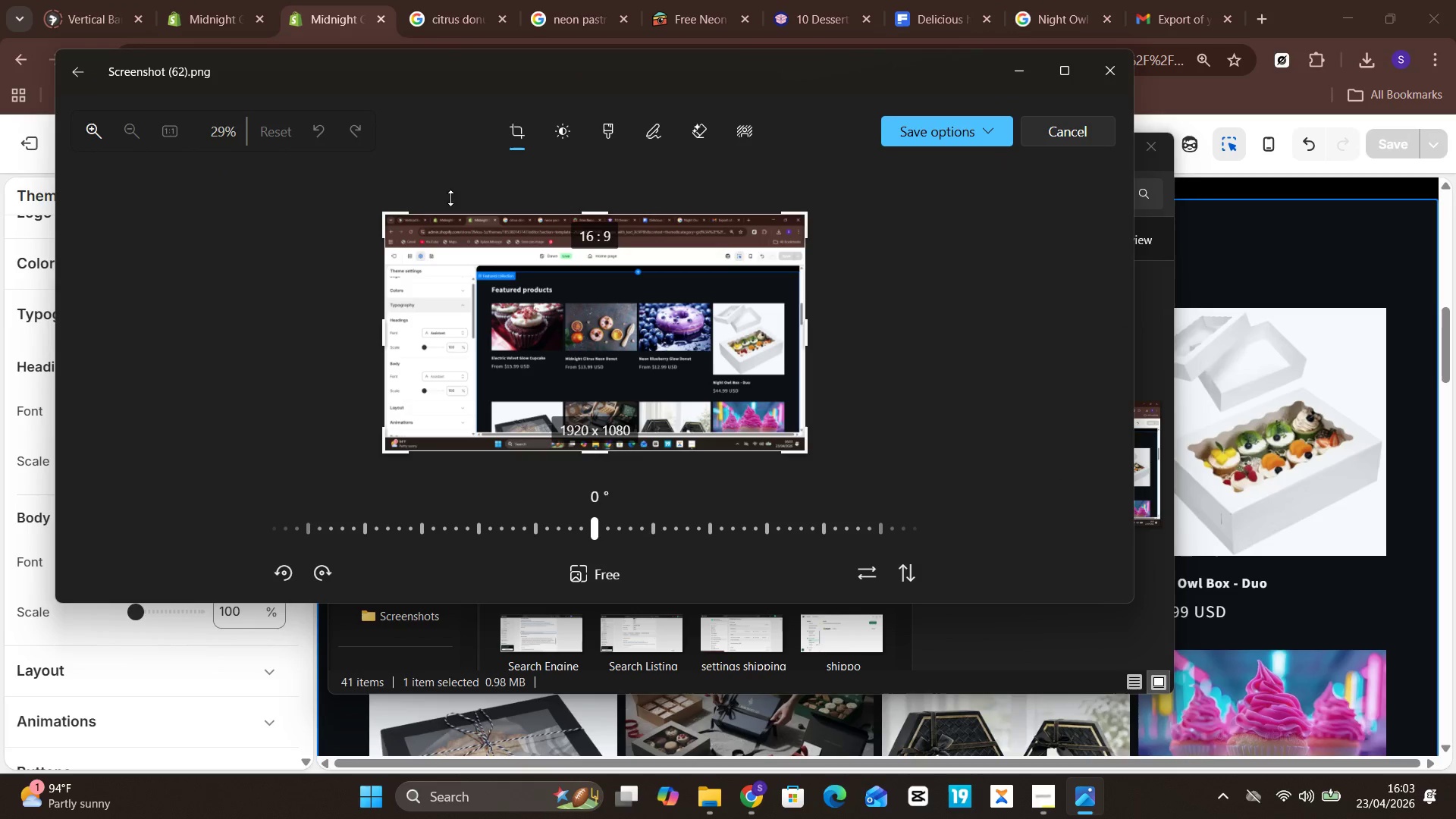 
left_click_drag(start_coordinate=[504, 212], to_coordinate=[526, 242])
 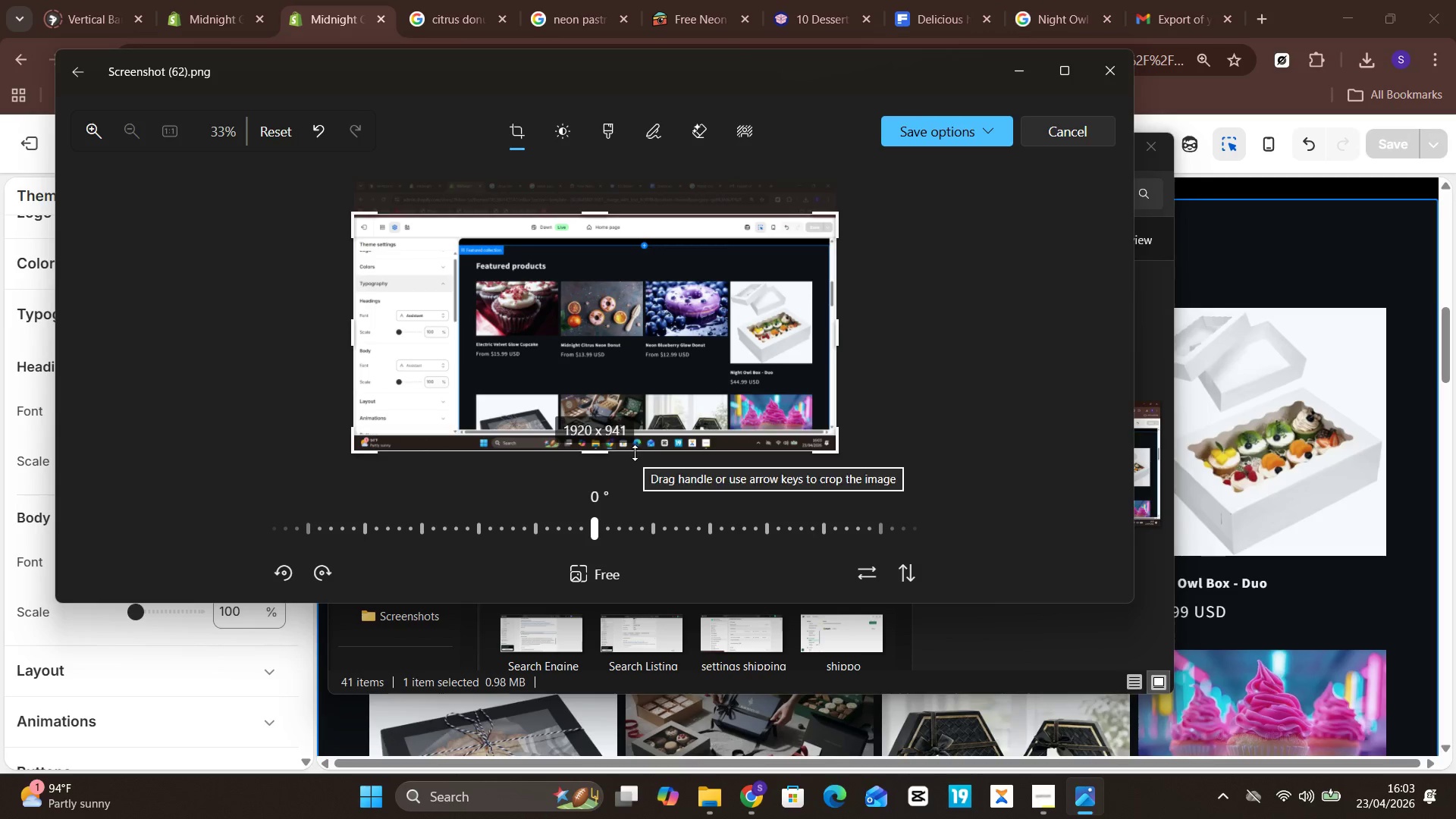 
left_click_drag(start_coordinate=[635, 450], to_coordinate=[639, 437])
 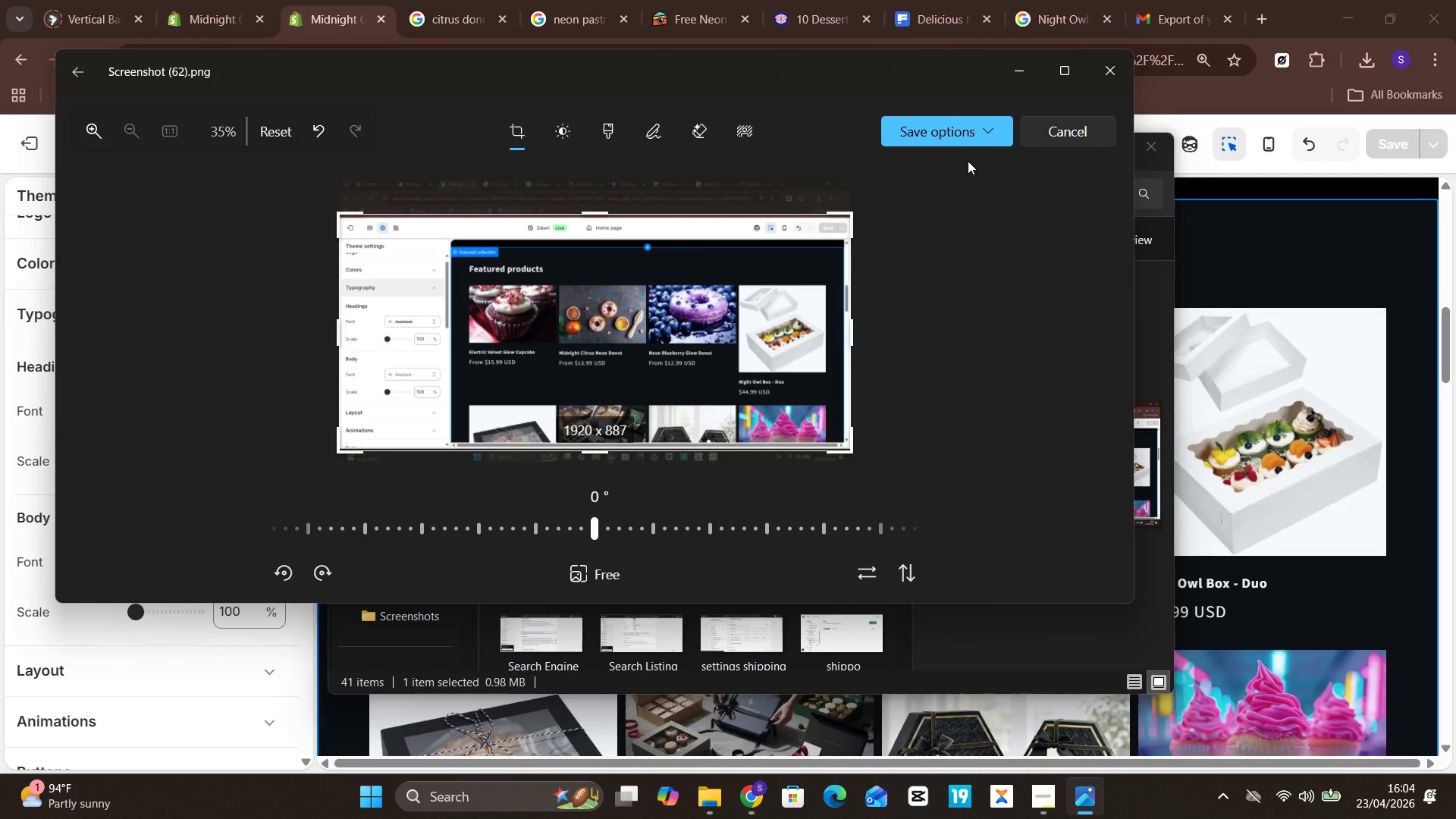 
left_click([962, 140])
 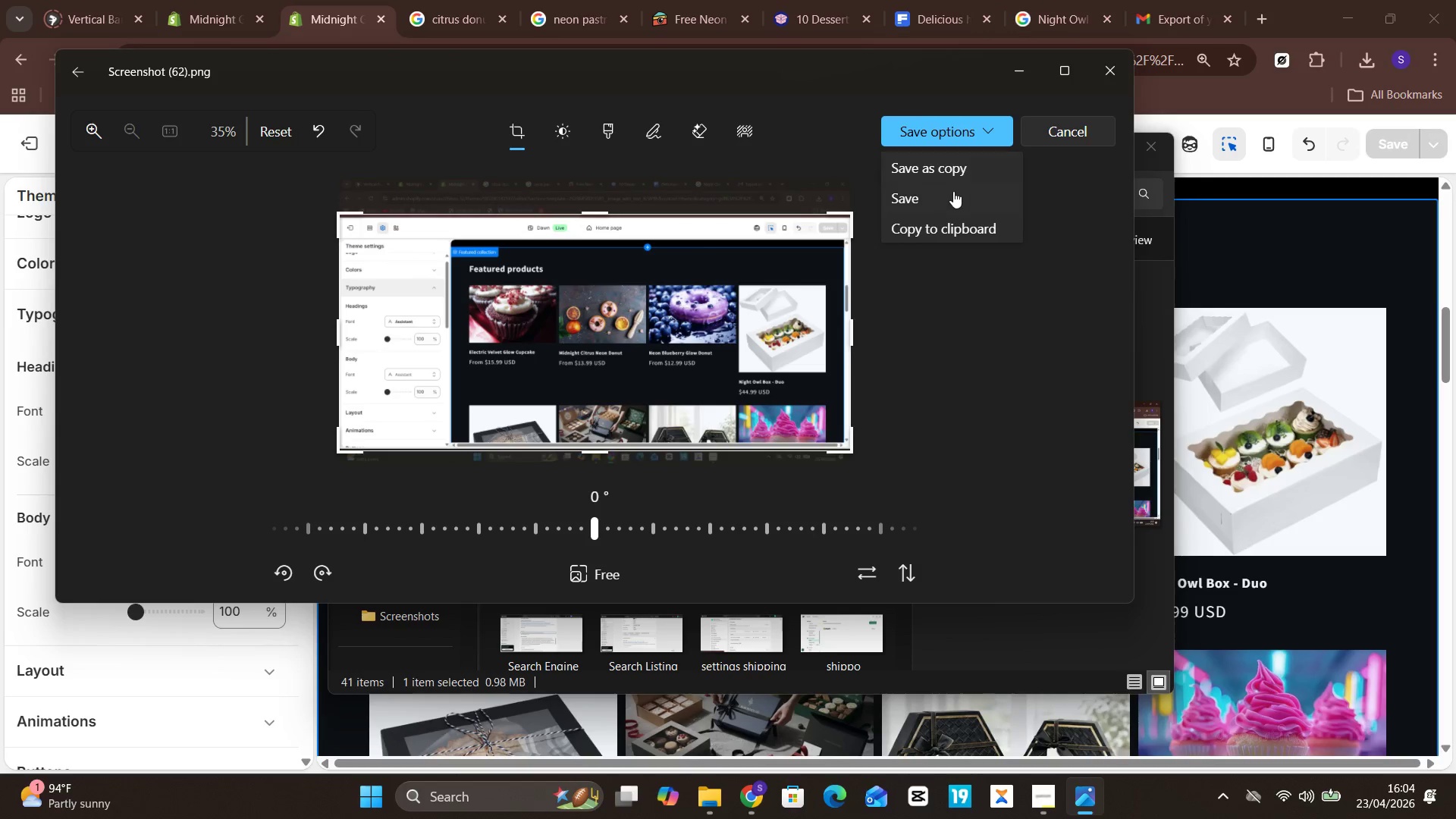 
left_click([952, 194])
 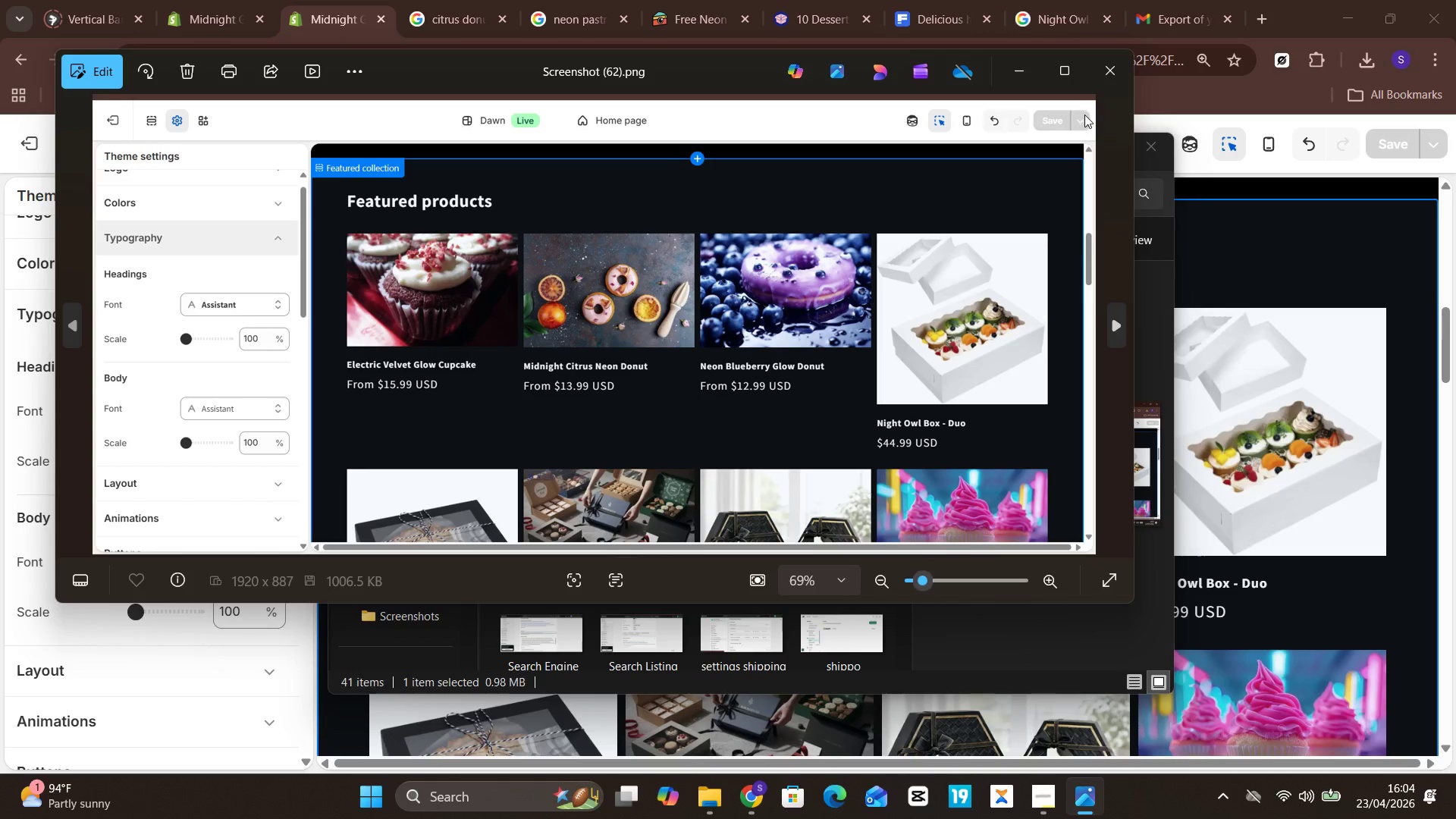 
left_click([1122, 77])
 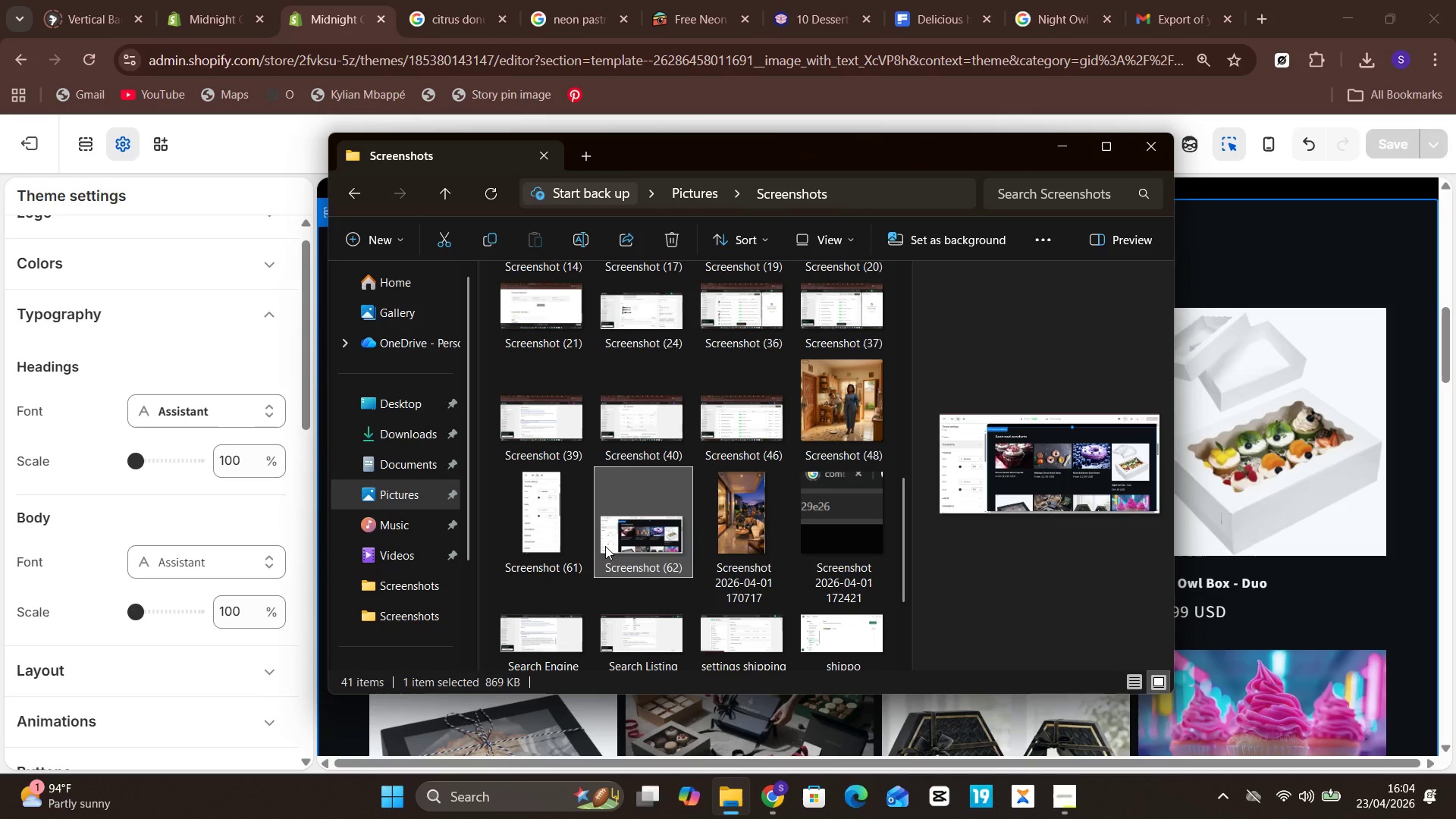 
left_click([647, 539])
 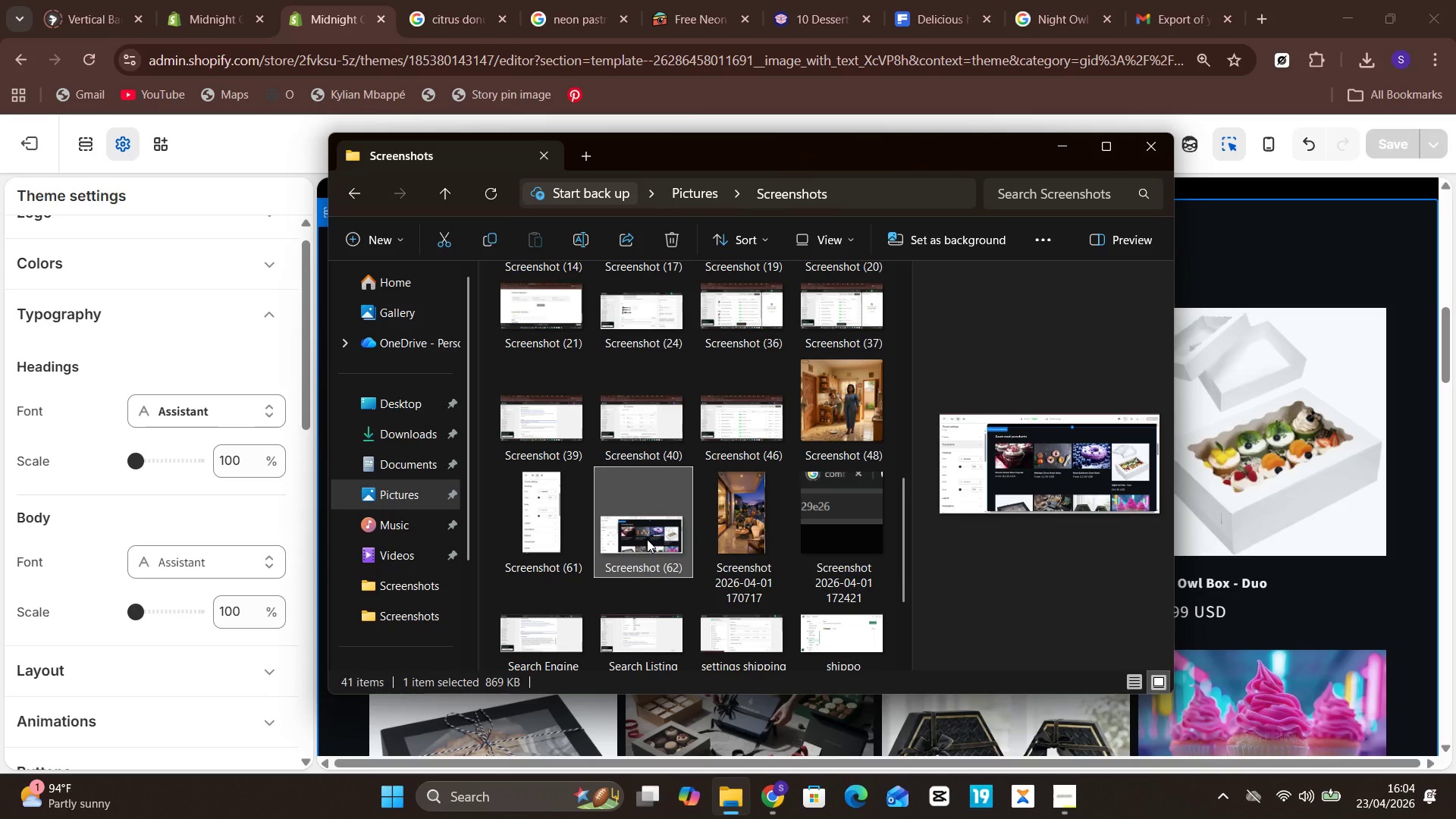 
right_click([647, 539])
 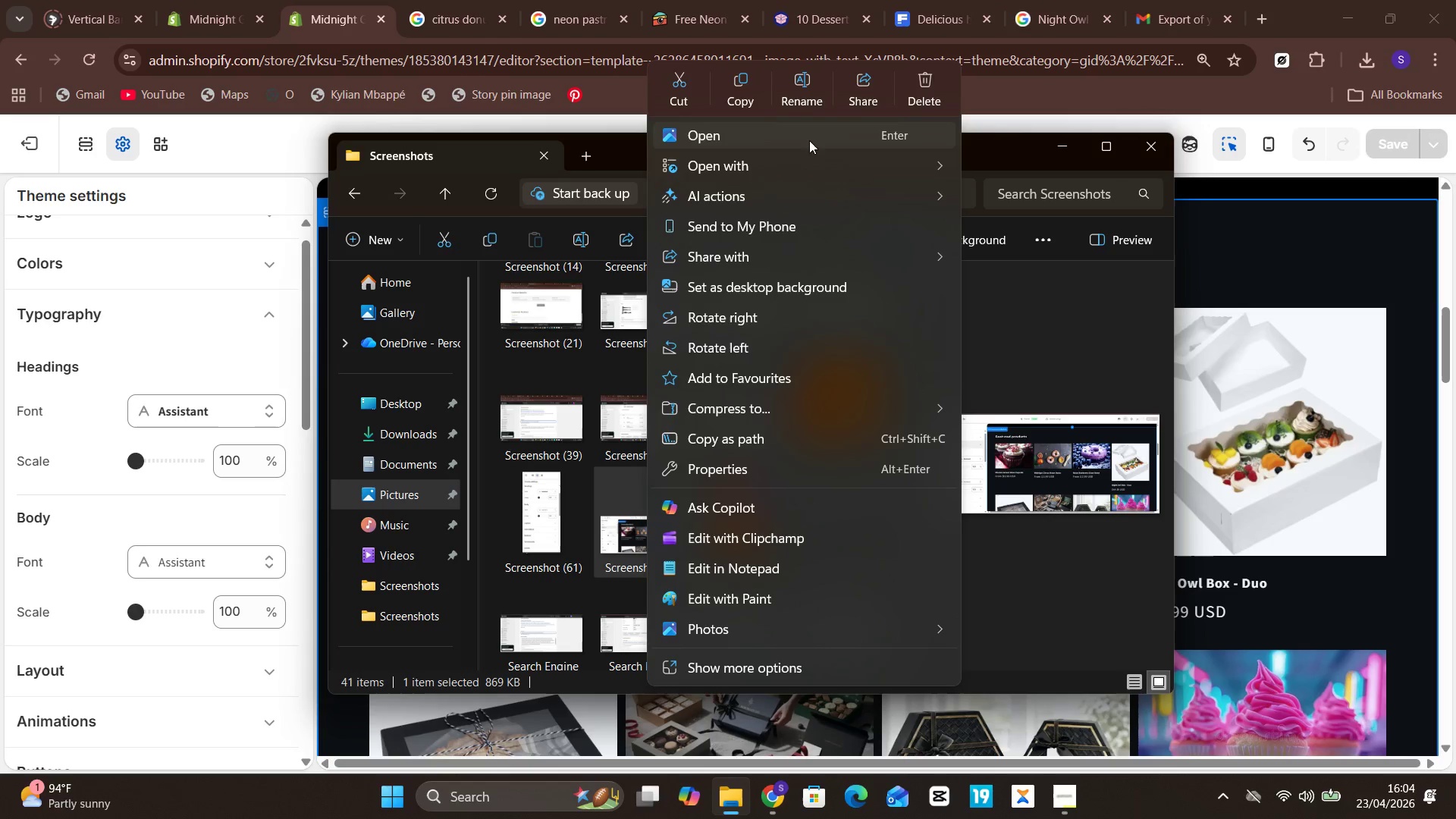 
left_click([799, 109])
 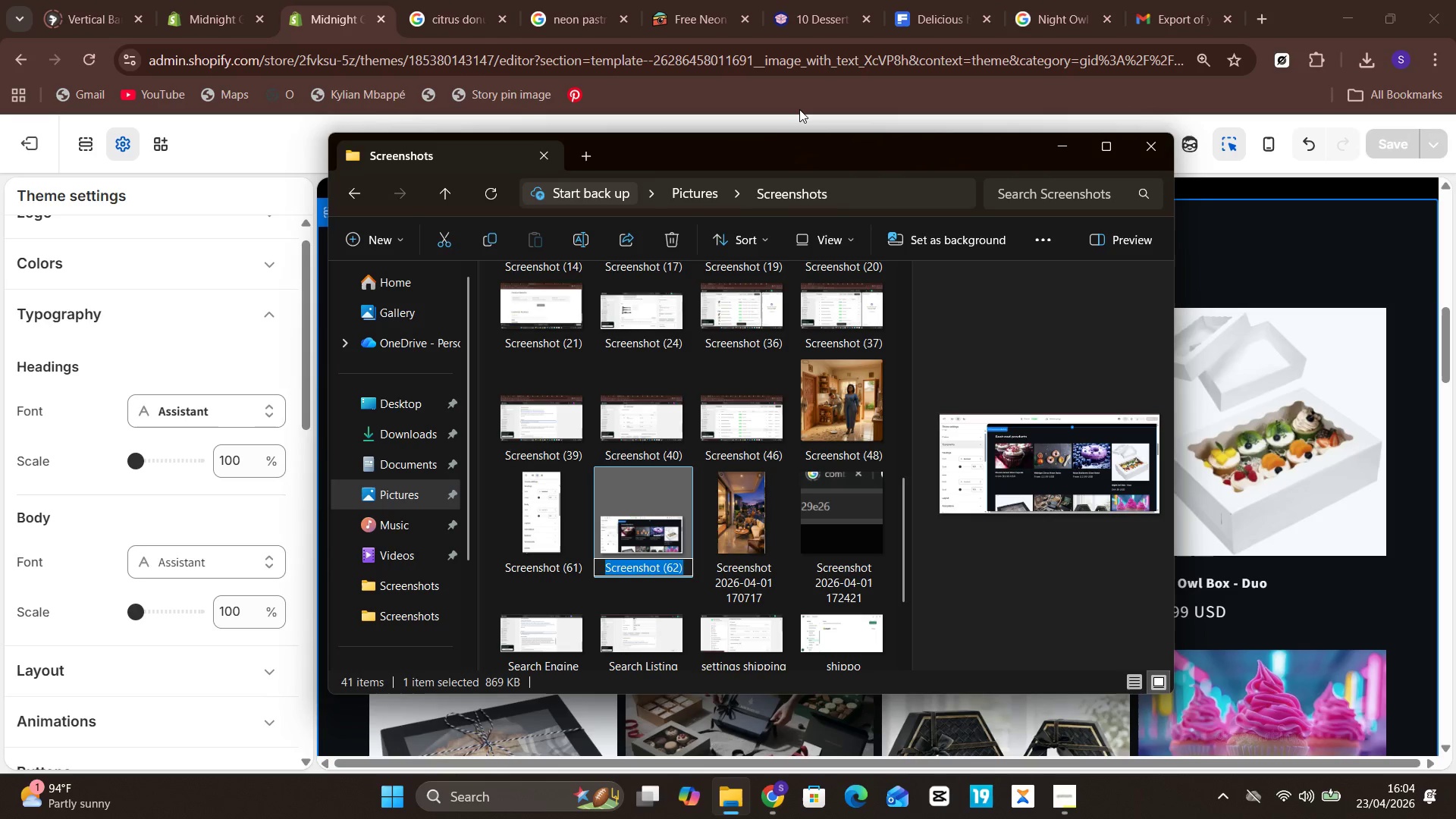 
type(Typography)
 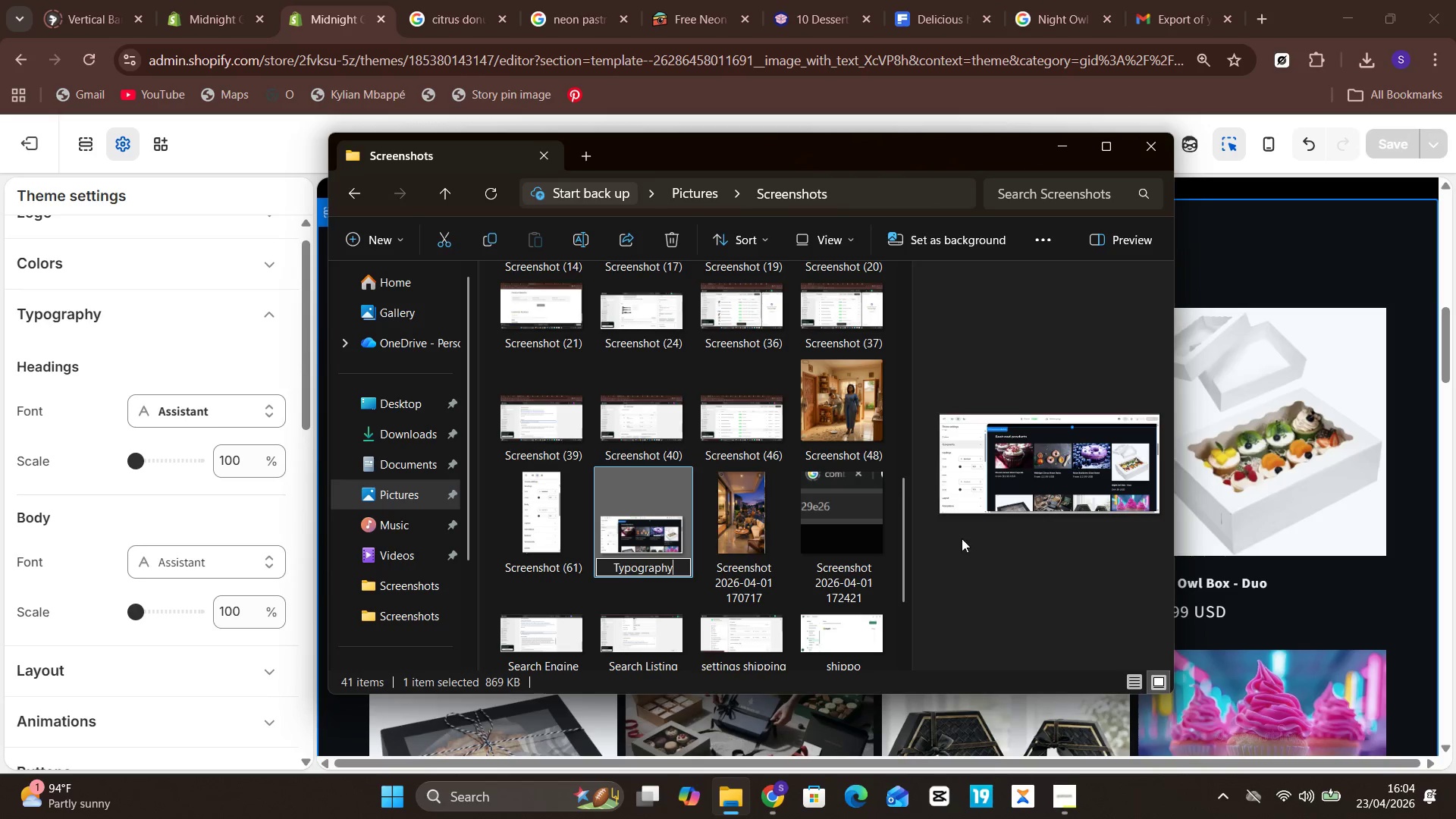 
left_click([962, 545])